 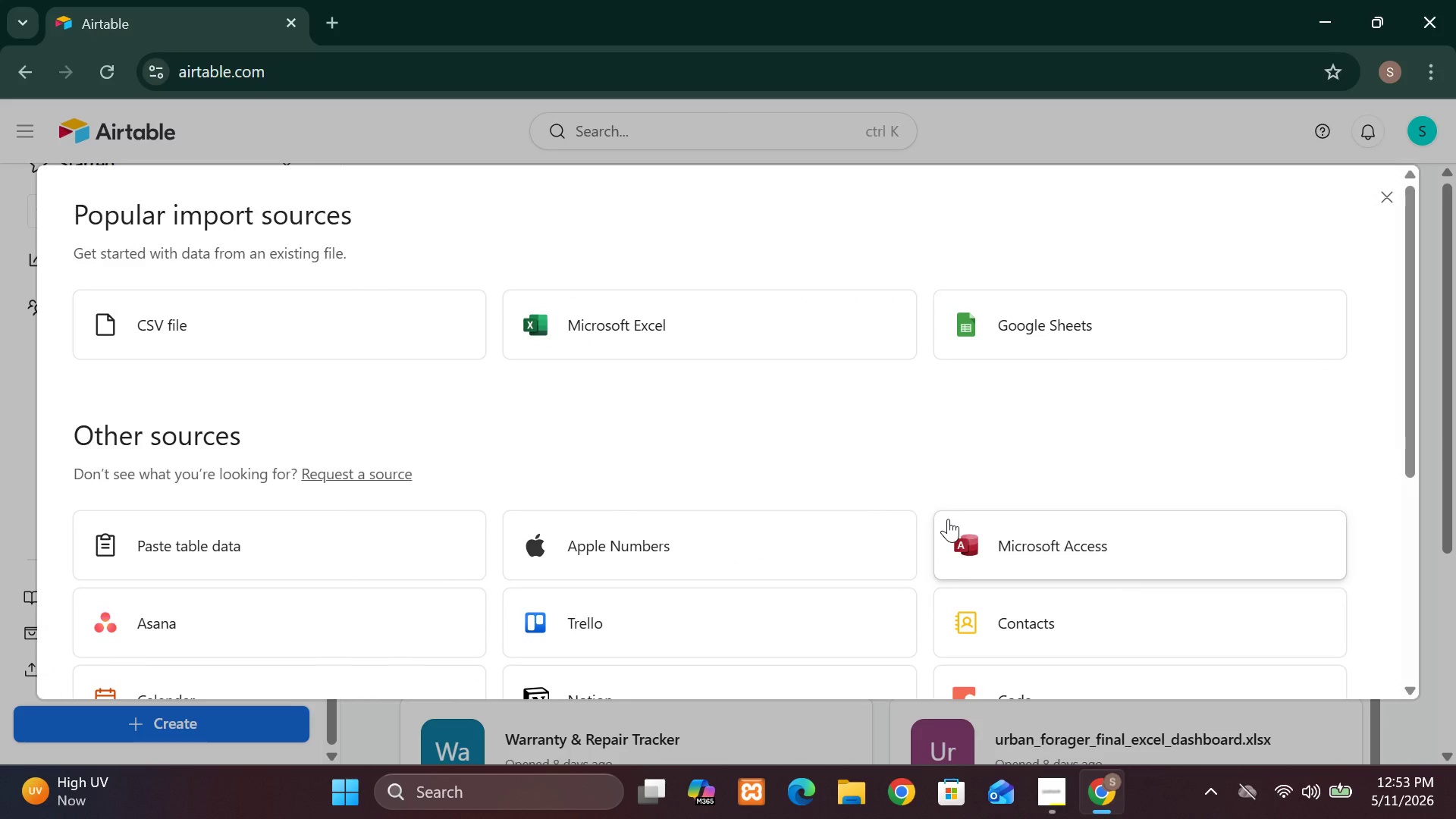 
left_click([367, 315])
 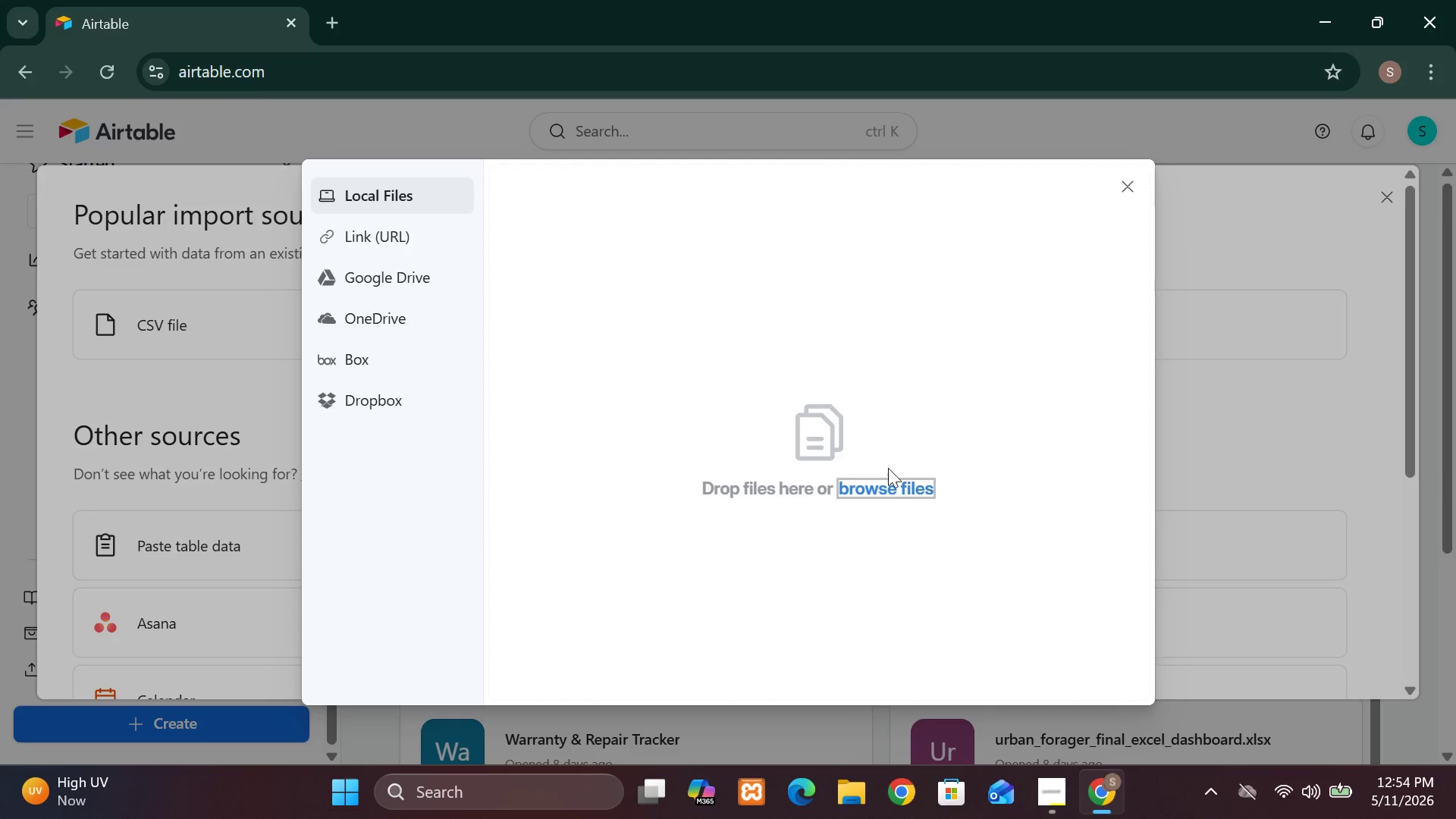 
left_click([888, 488])
 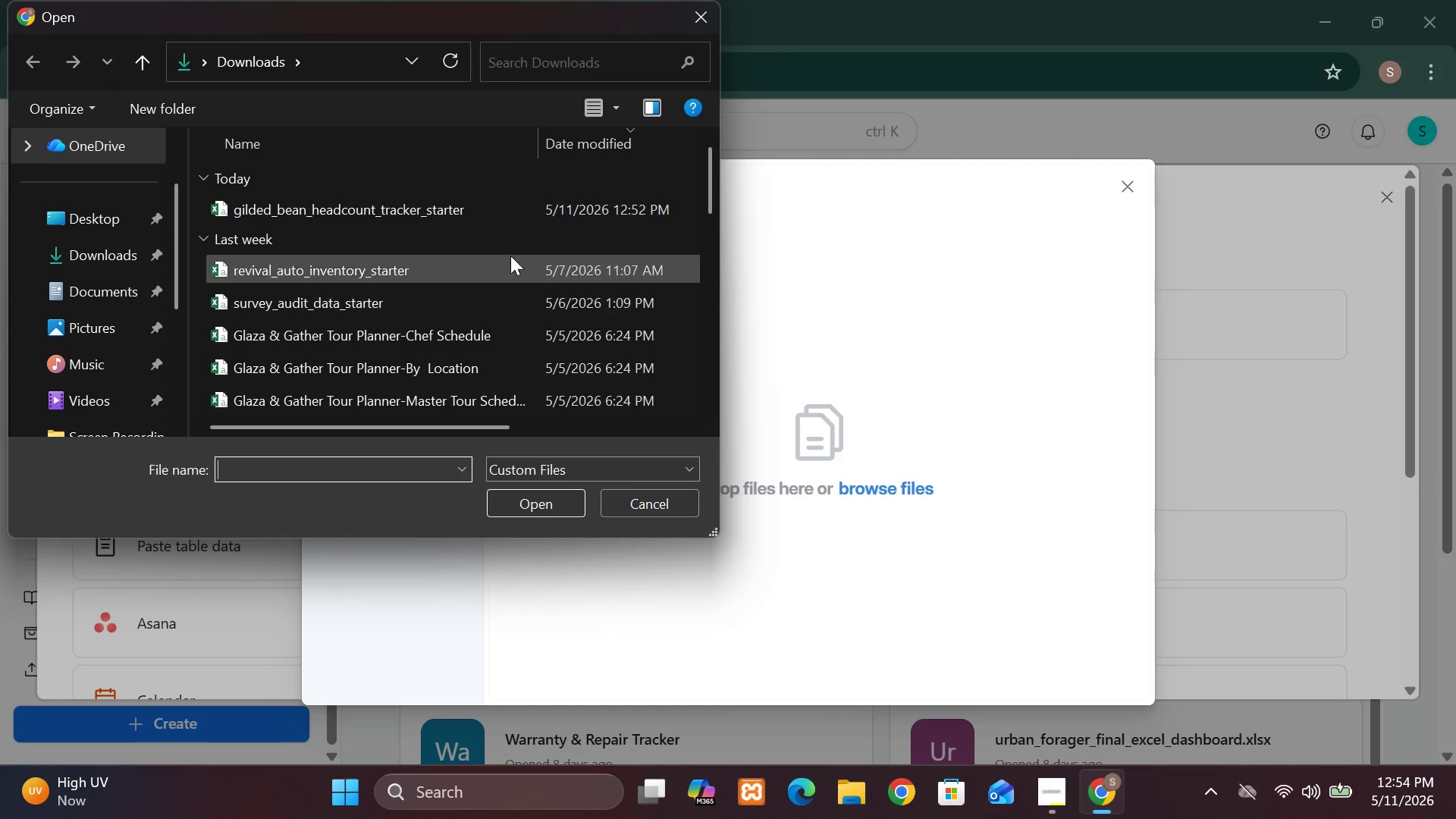 
wait(5.61)
 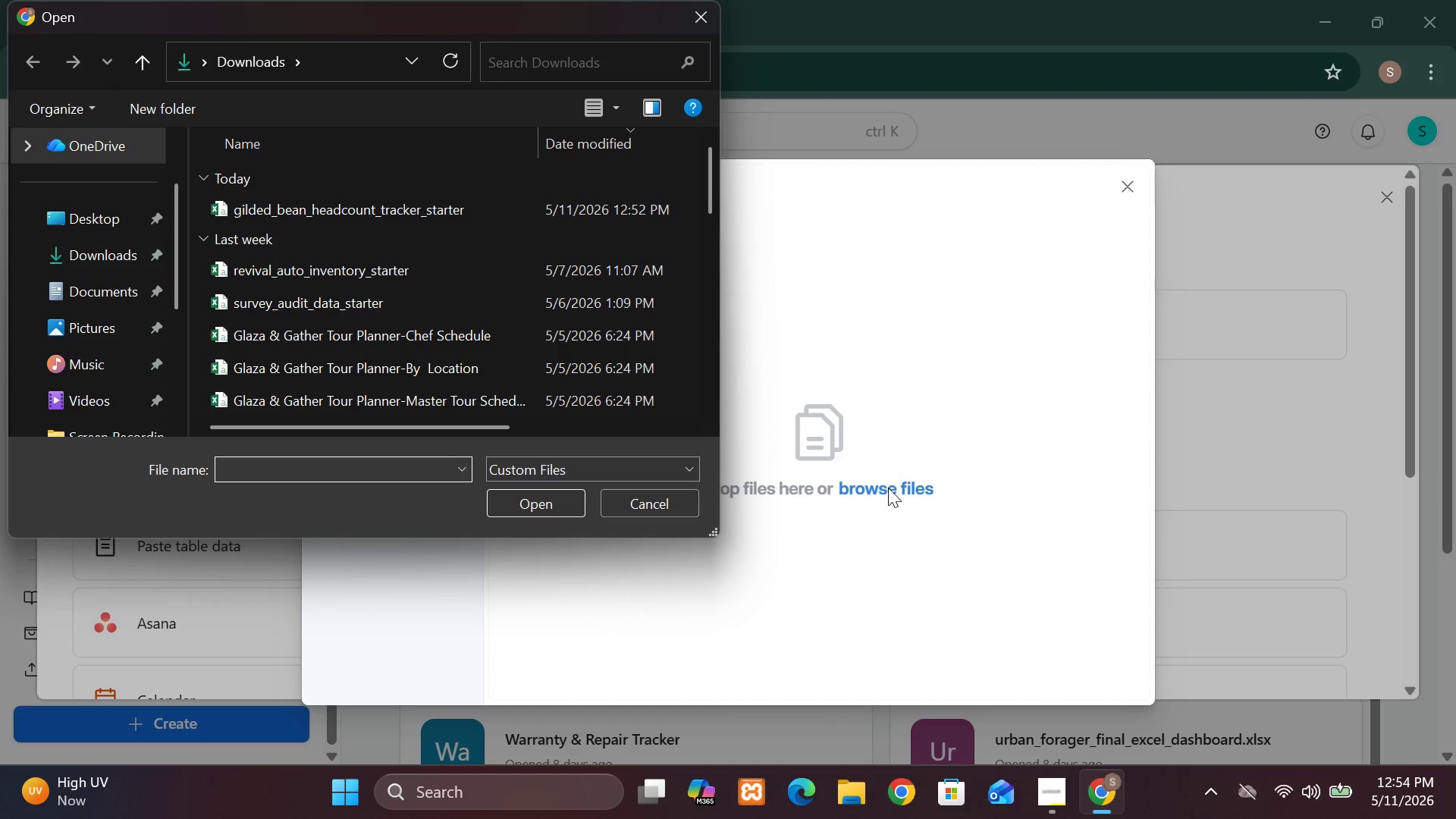 
left_click([486, 208])
 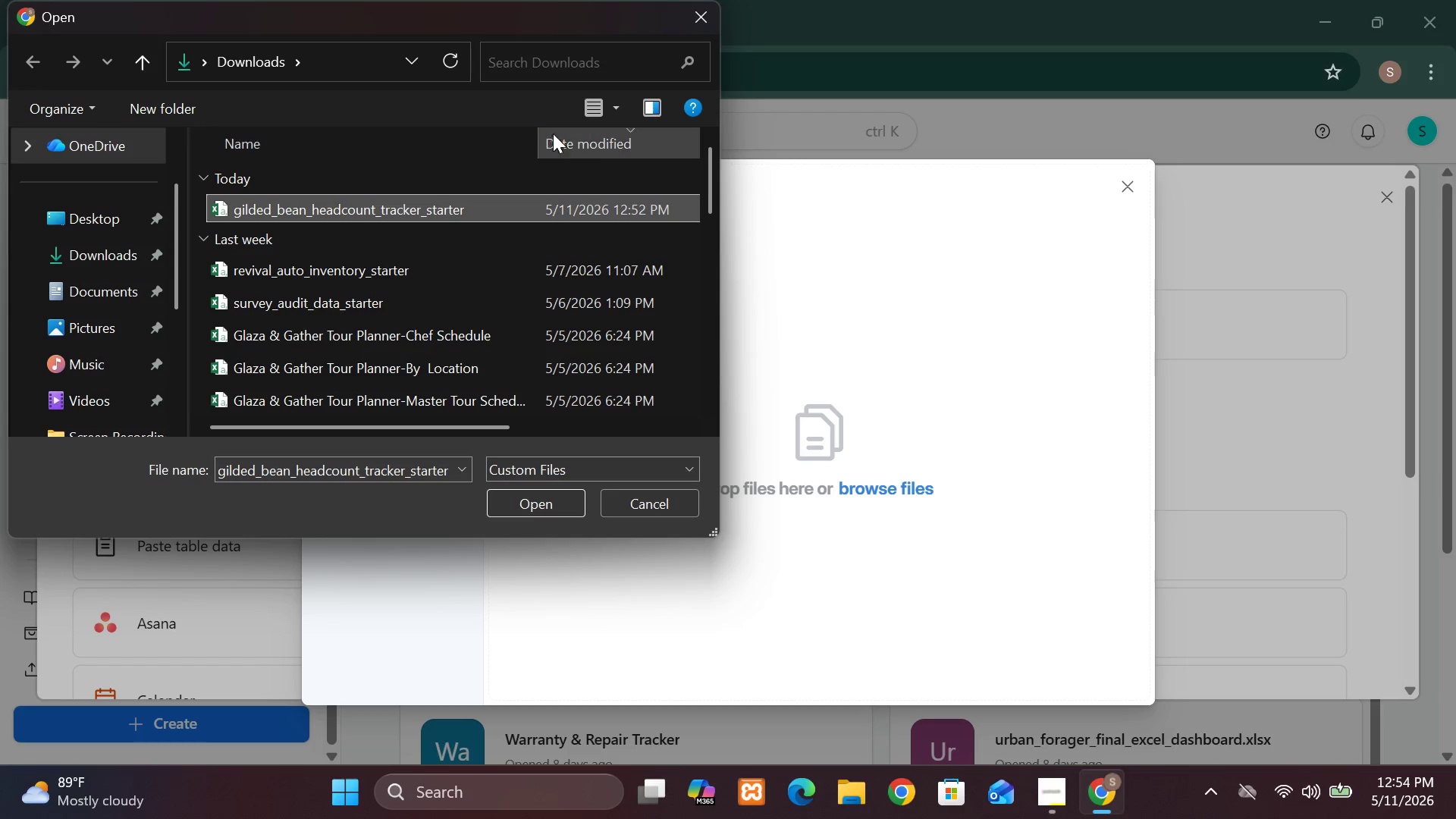 
wait(7.34)
 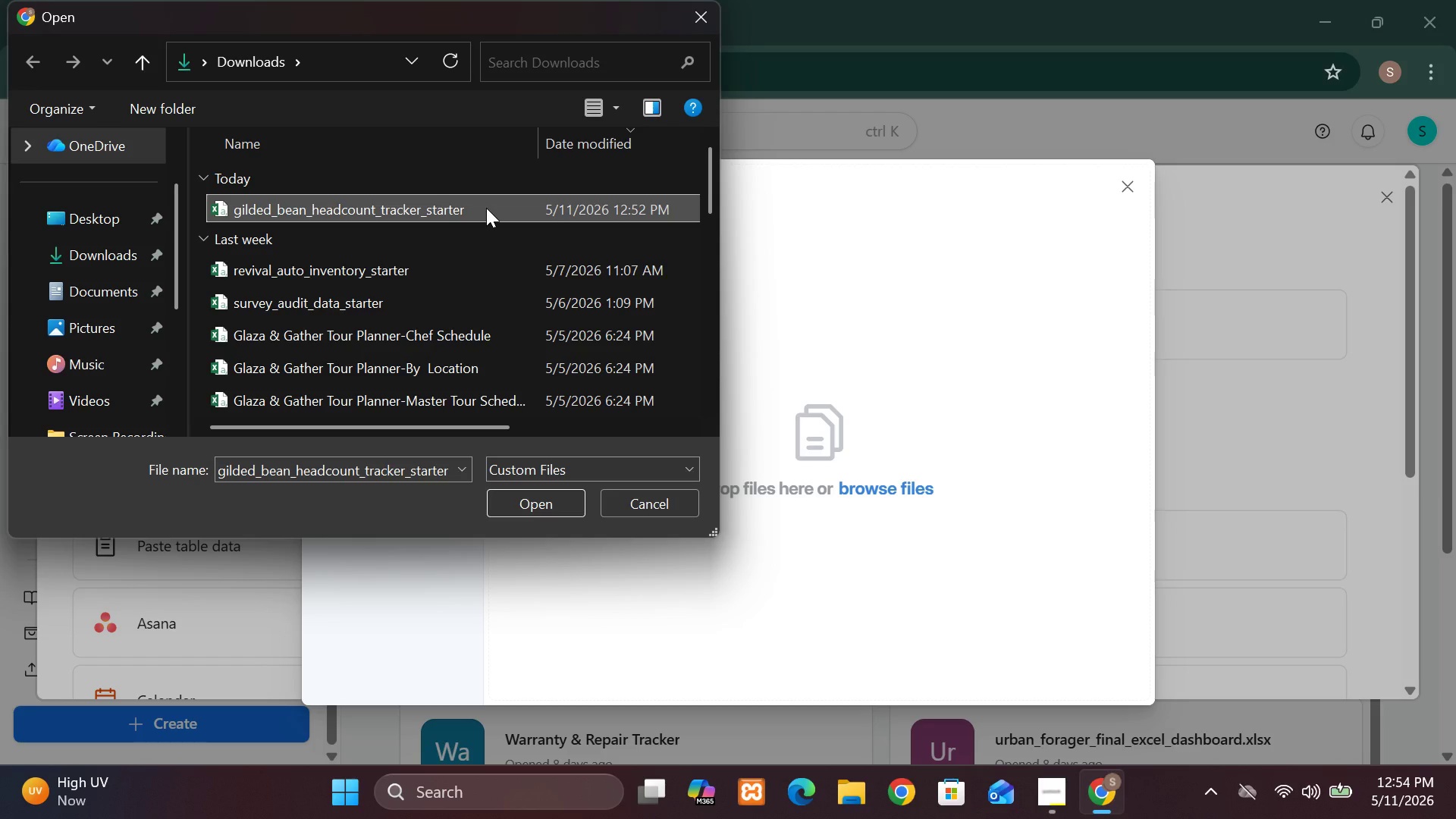 
left_click([551, 509])
 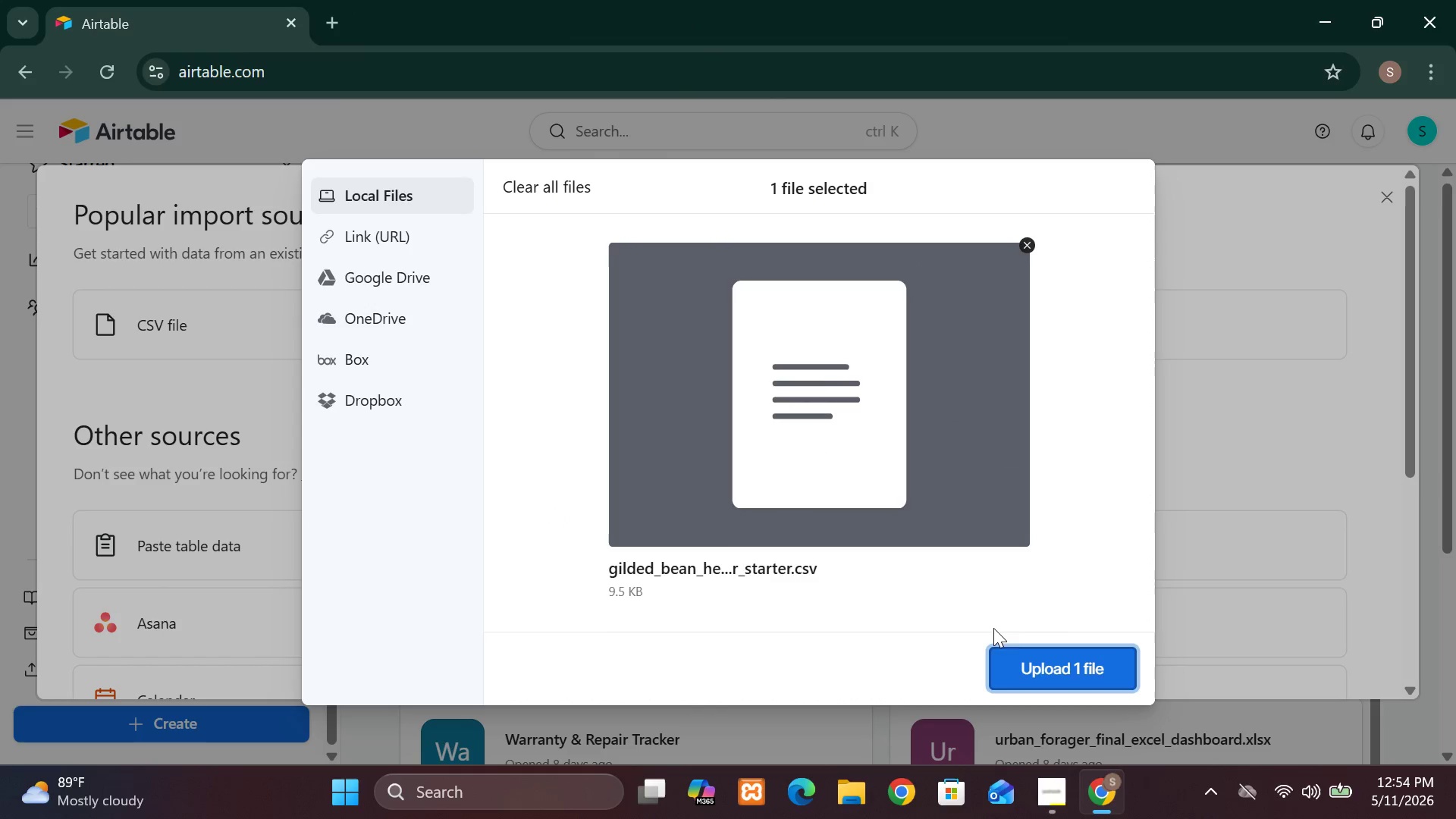 
left_click([1022, 658])
 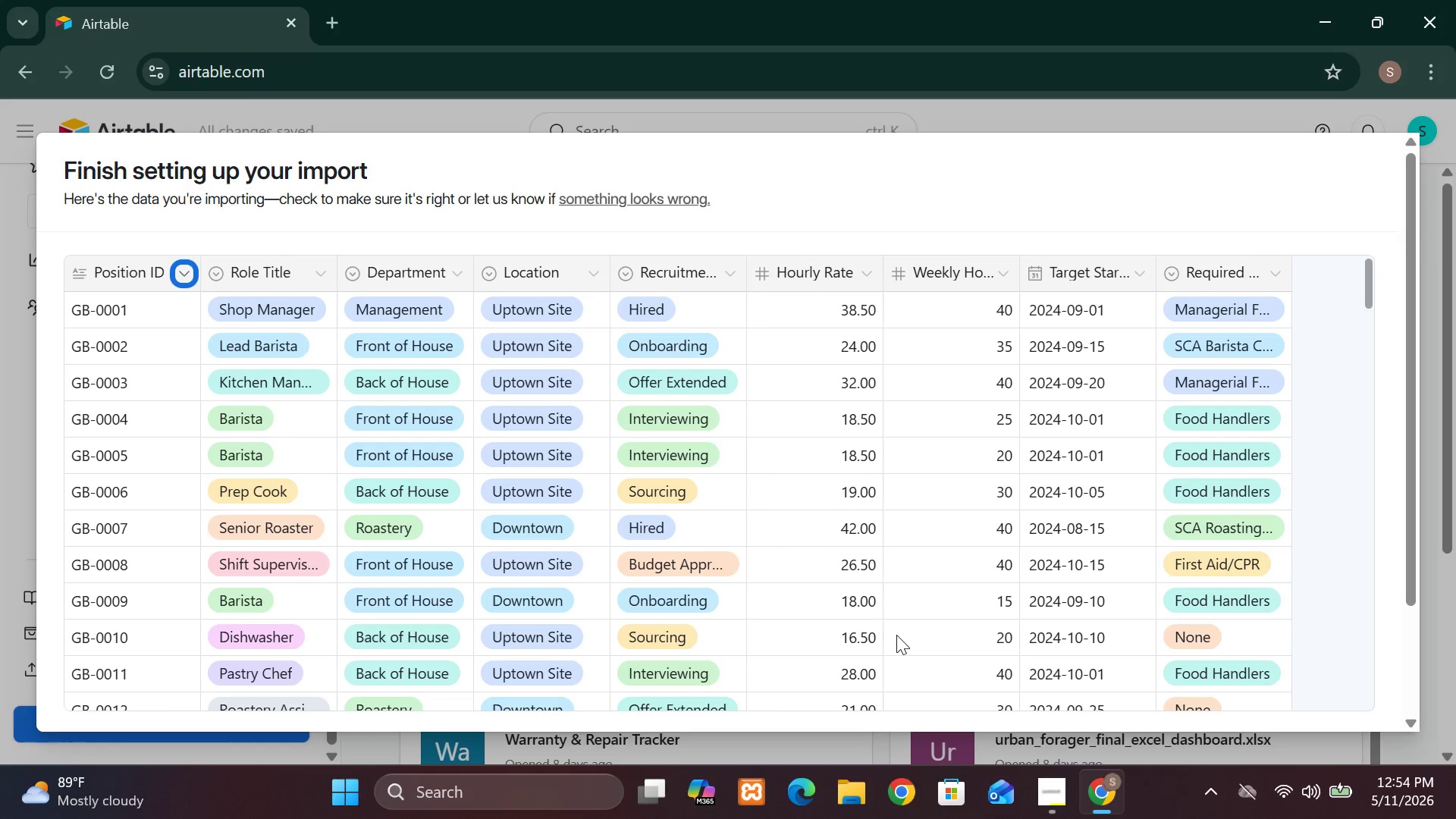 
wait(26.83)
 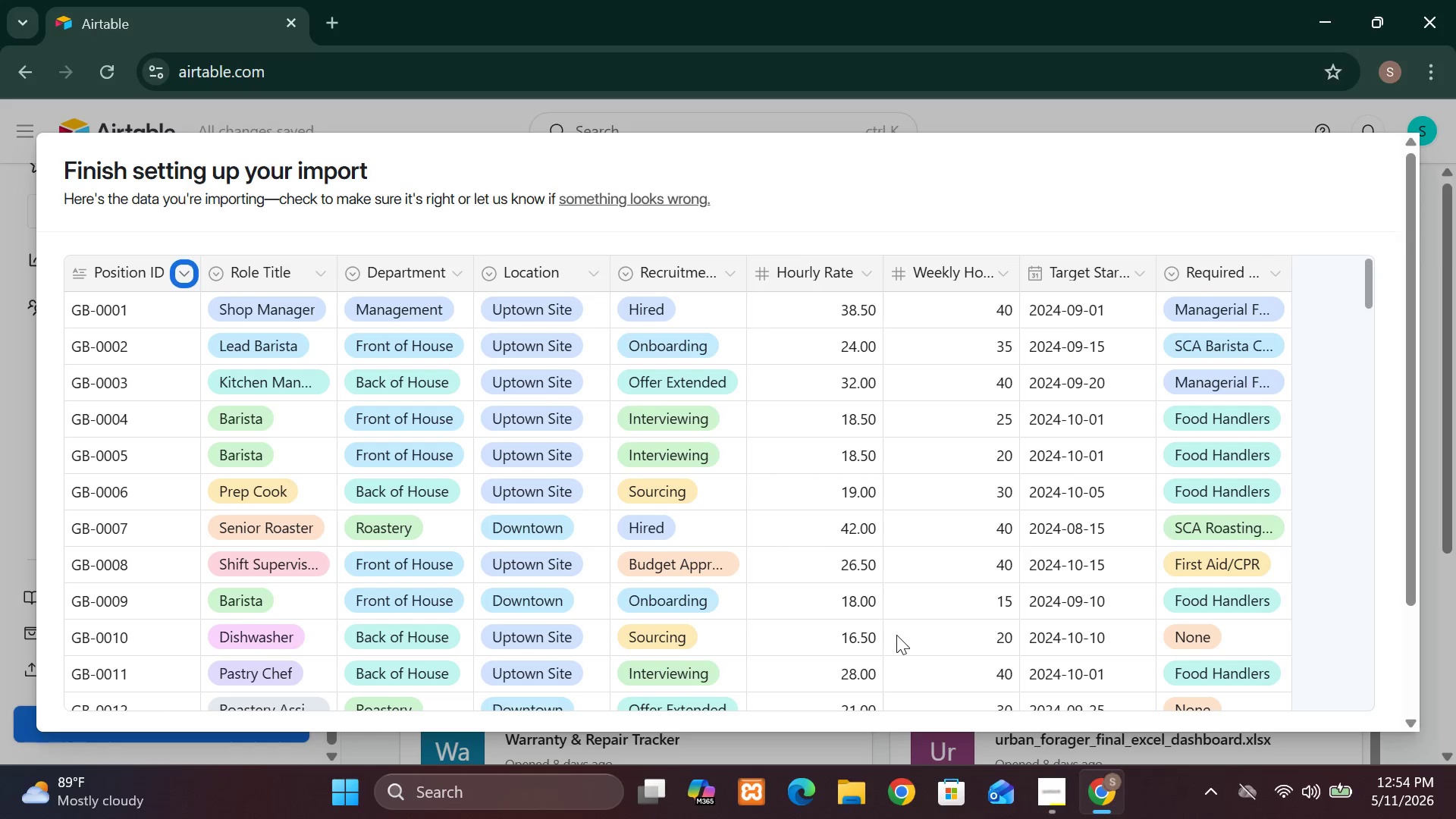 
double_click([1408, 719])
 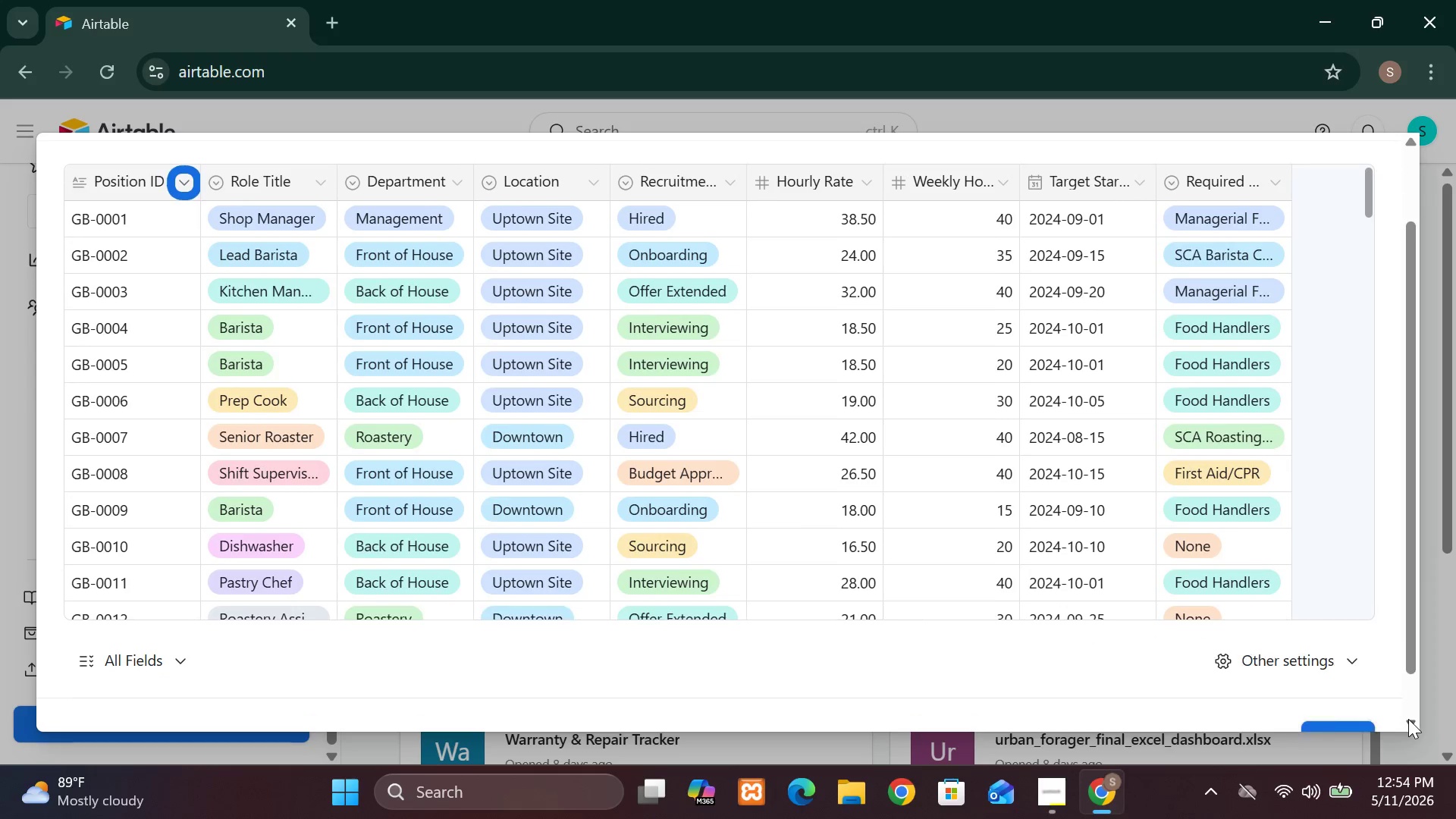 
triple_click([1408, 719])
 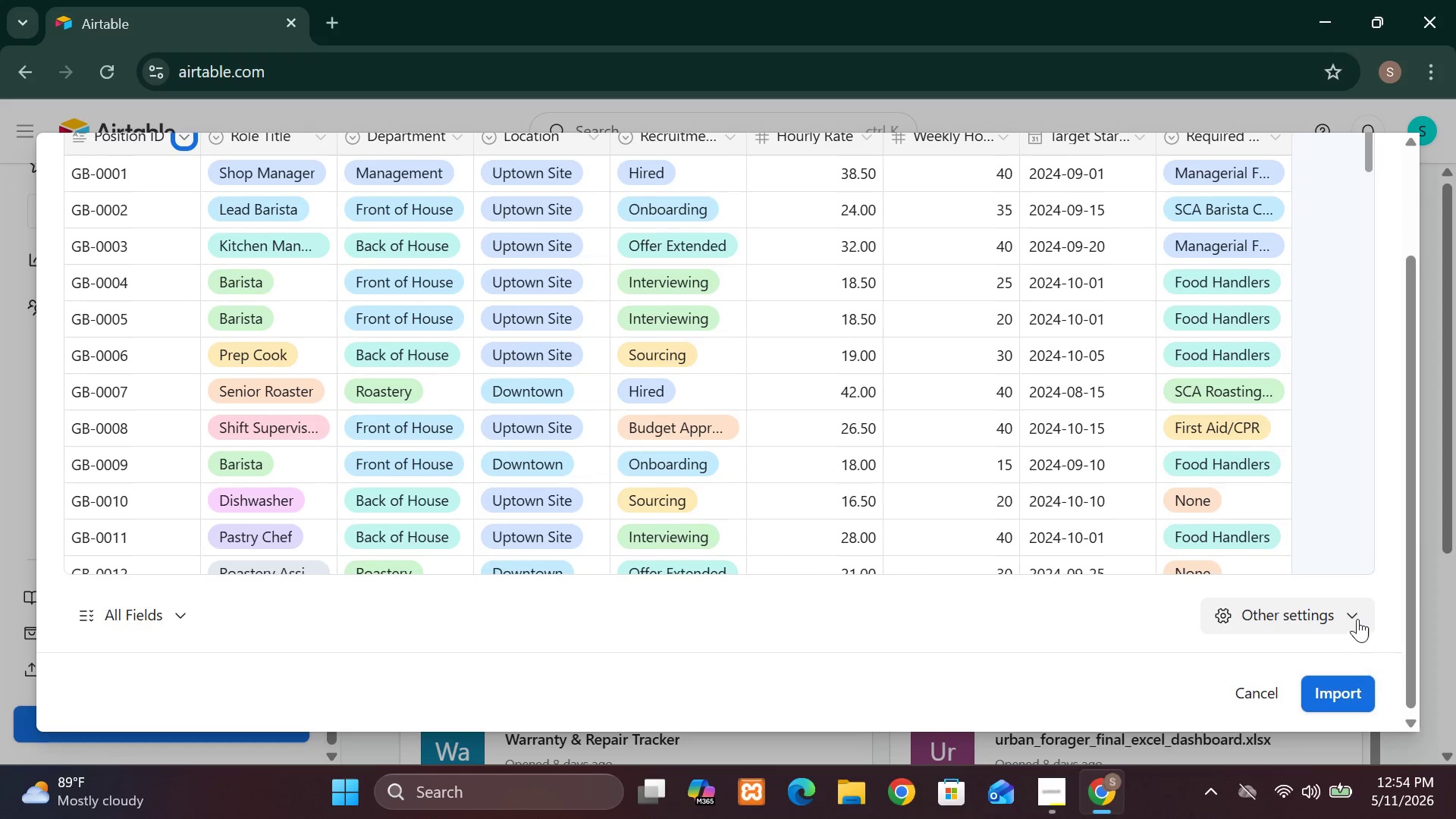 
left_click([1351, 618])
 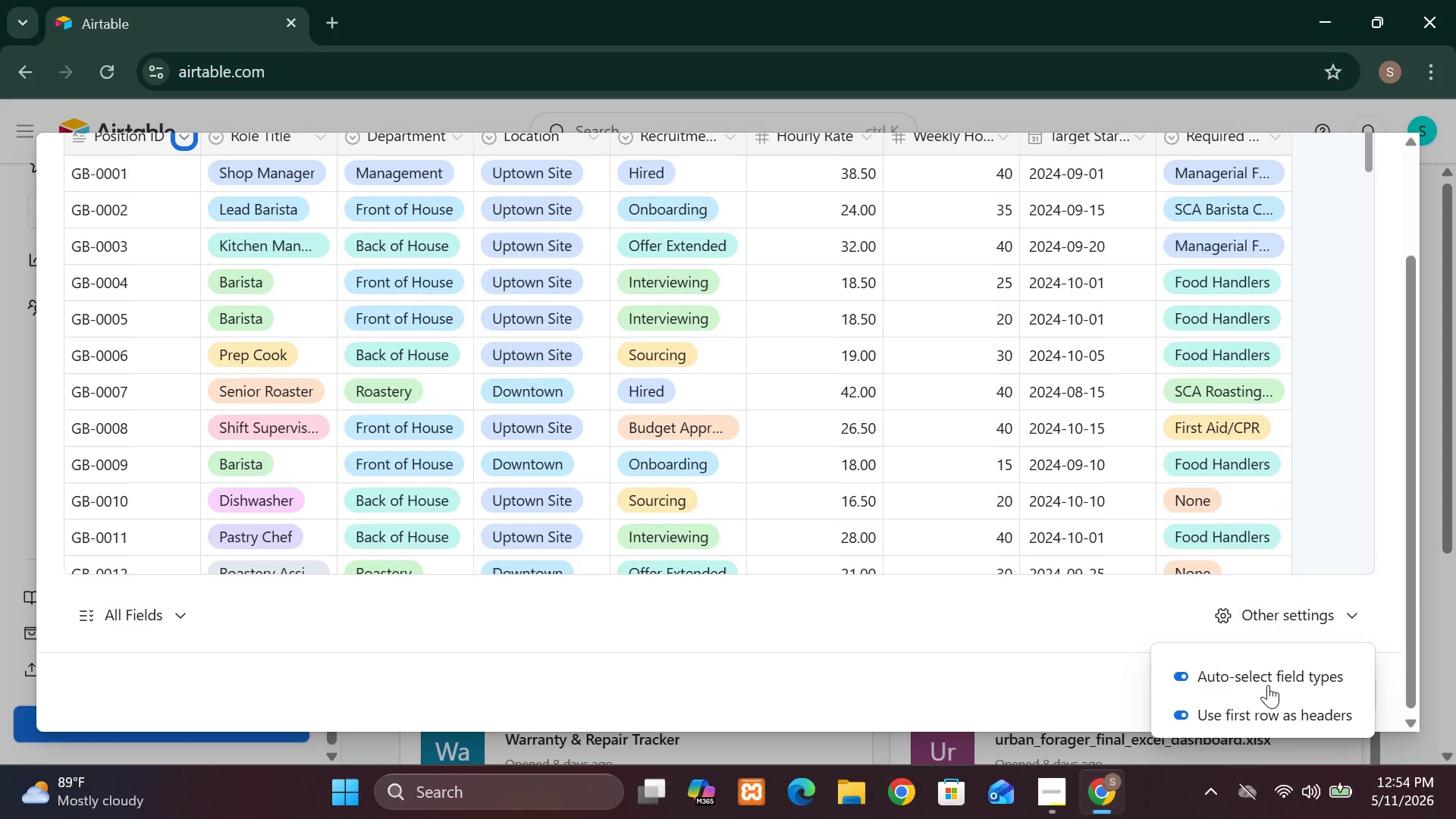 
left_click([1267, 685])
 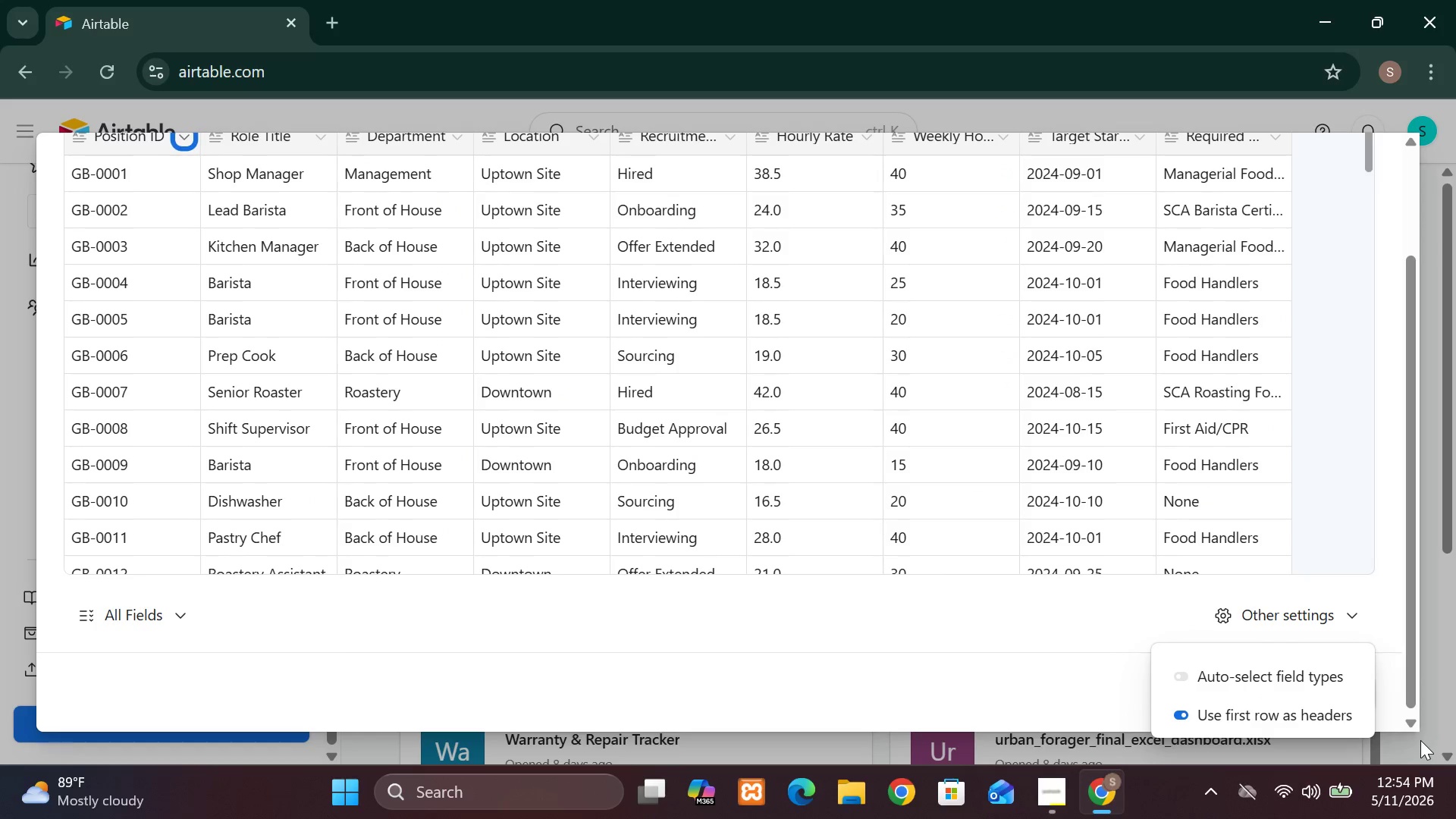 
left_click([1385, 720])
 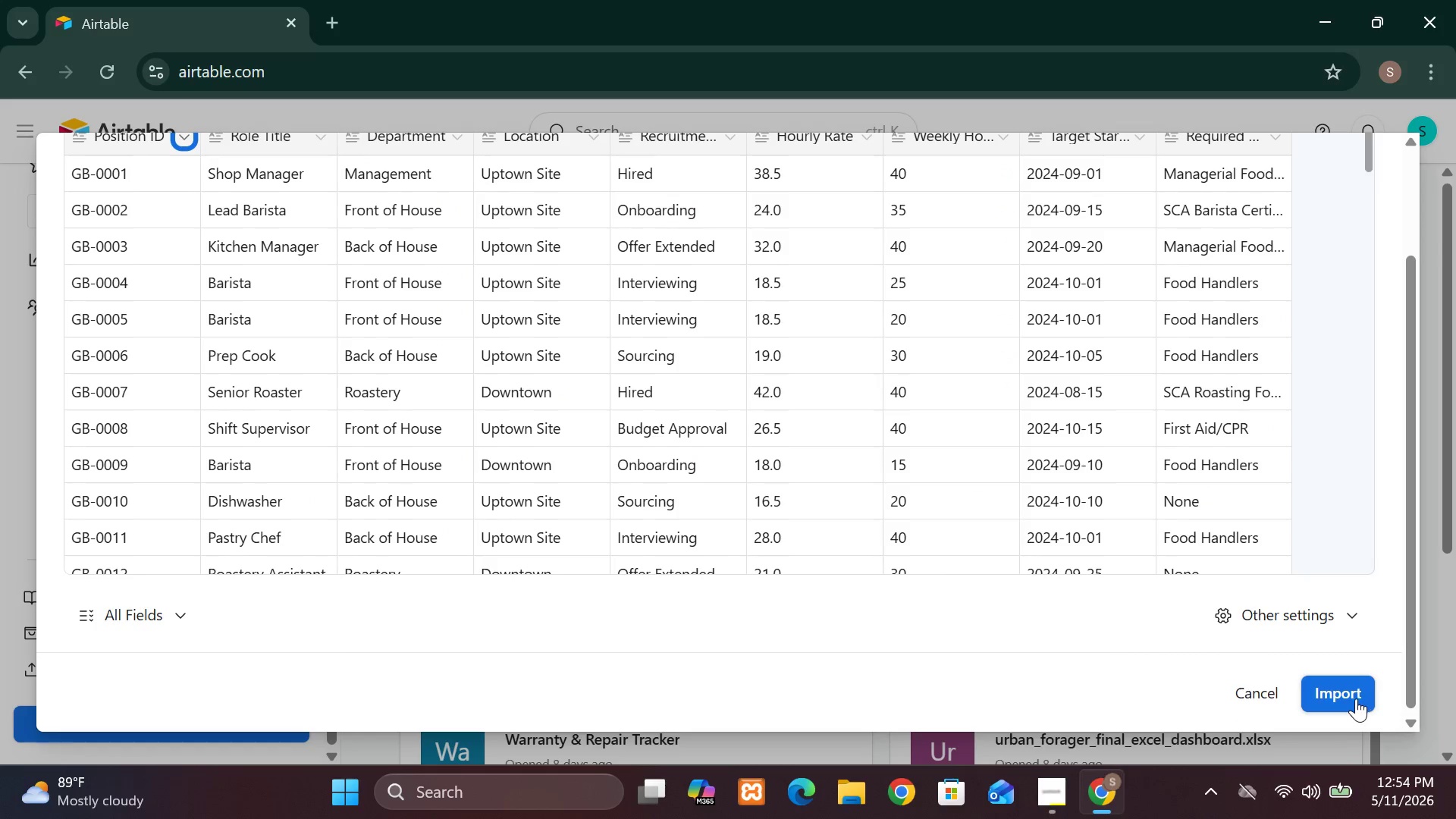 
left_click([1355, 698])
 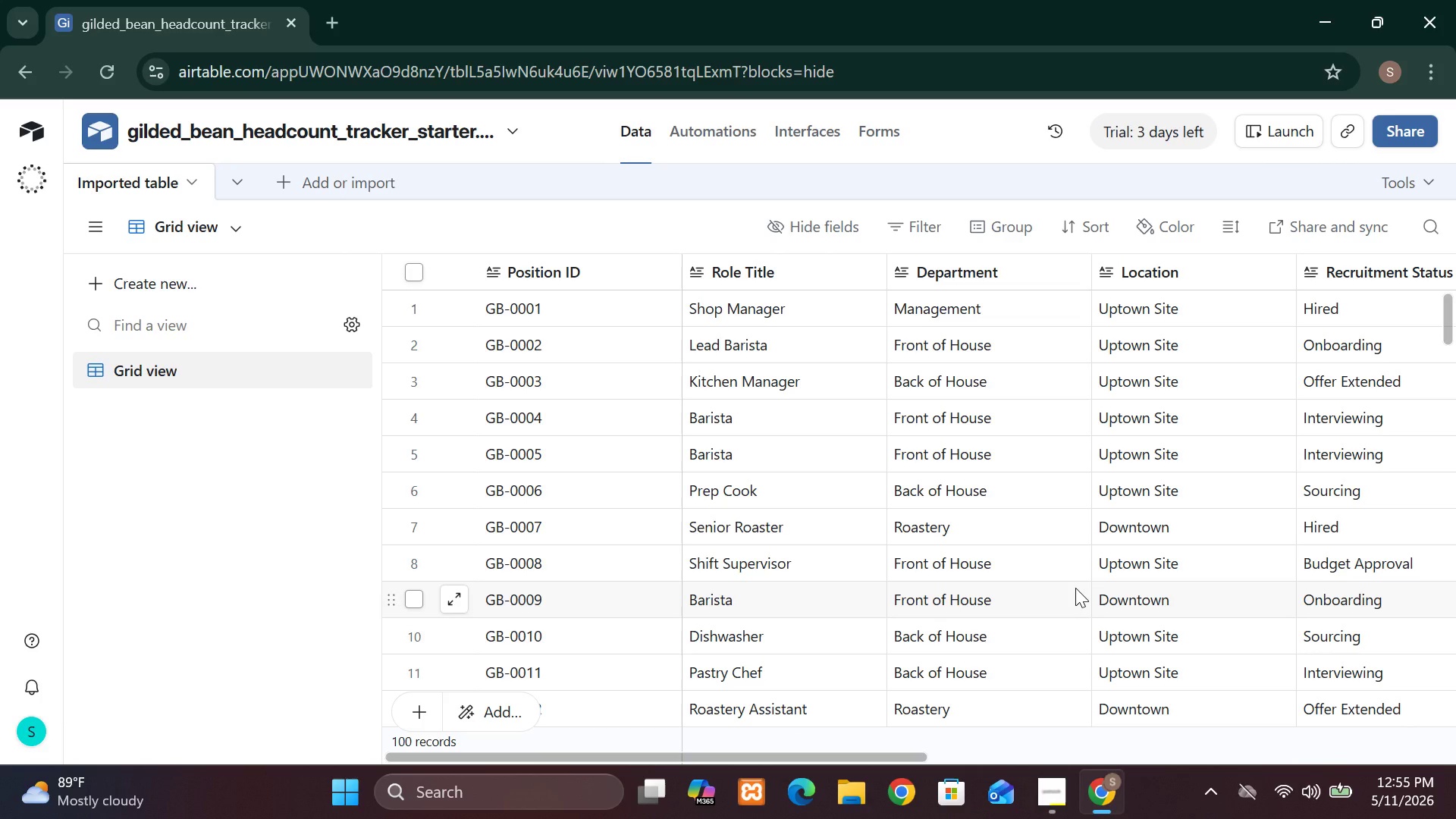 
wait(27.02)
 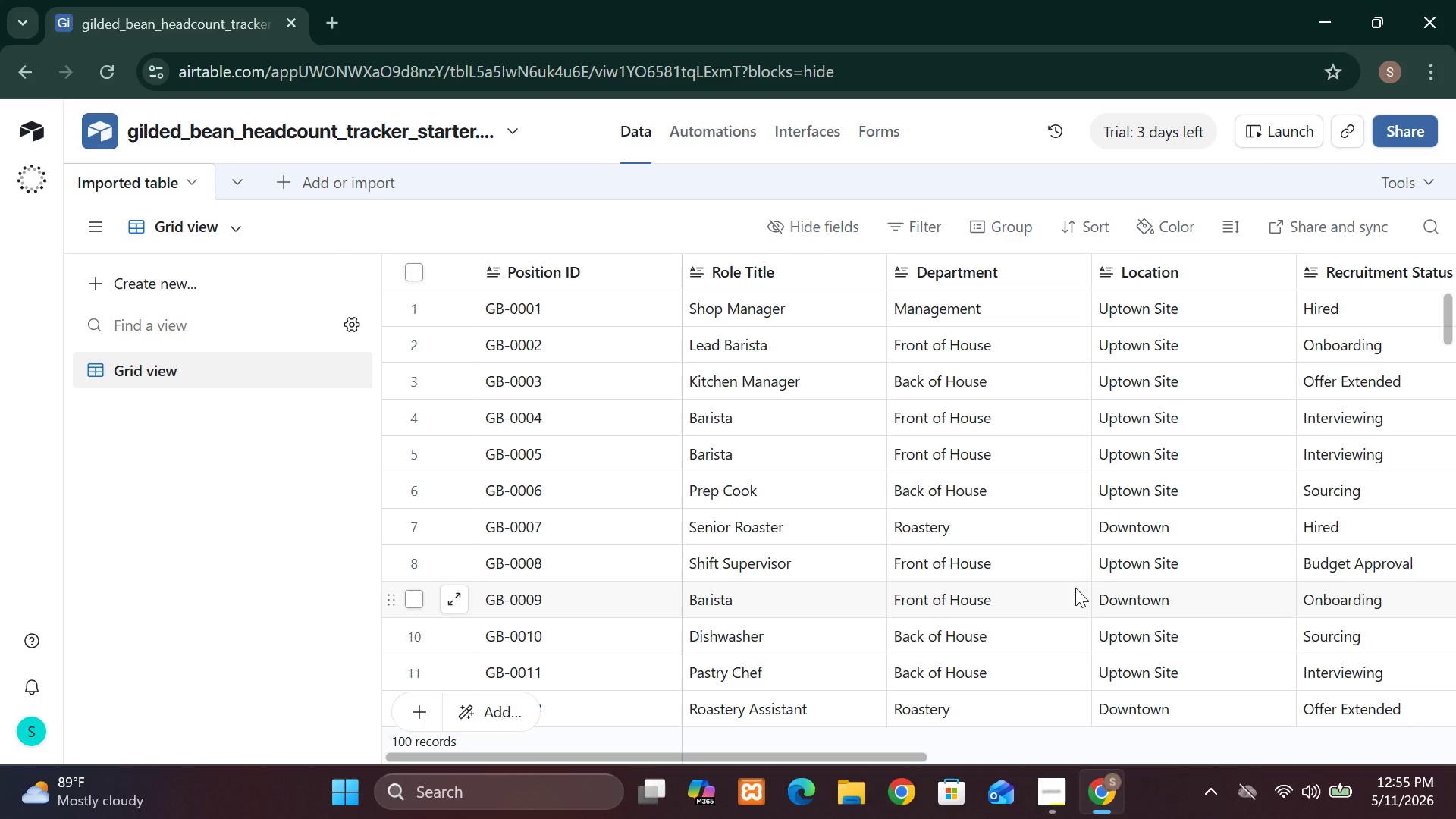 
left_click([697, 138])
 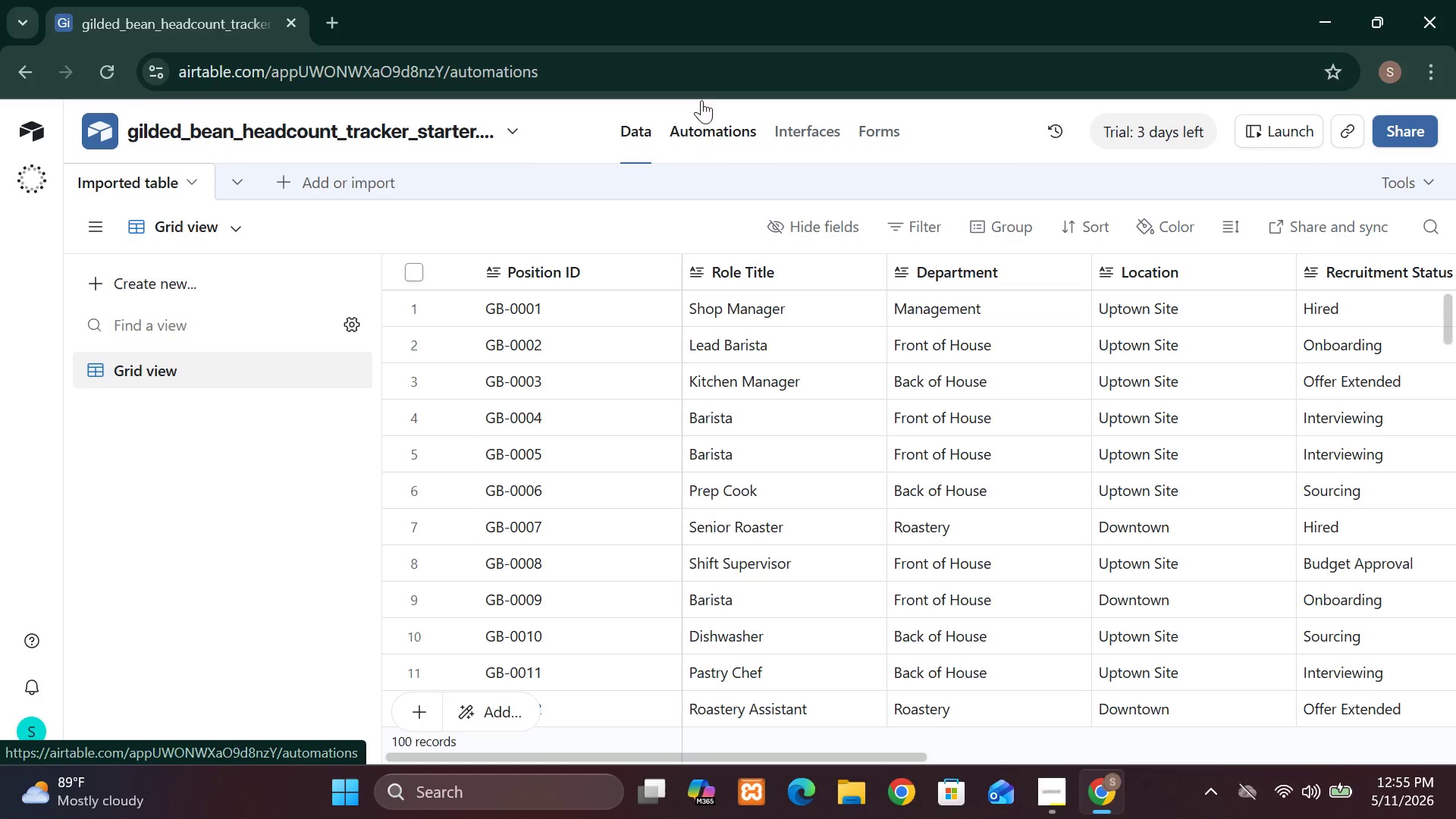 
left_click([702, 130])
 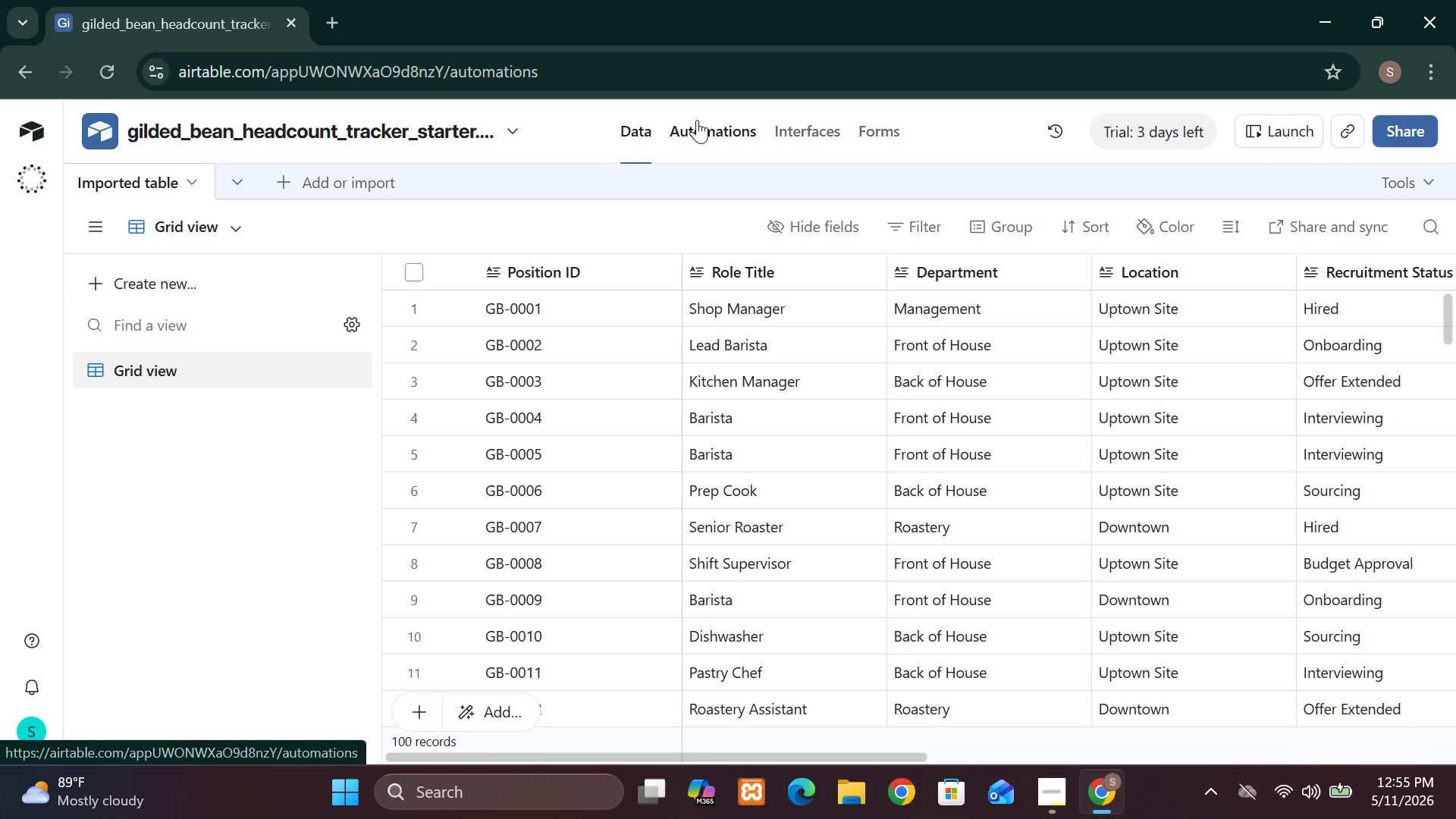 
left_click([701, 133])
 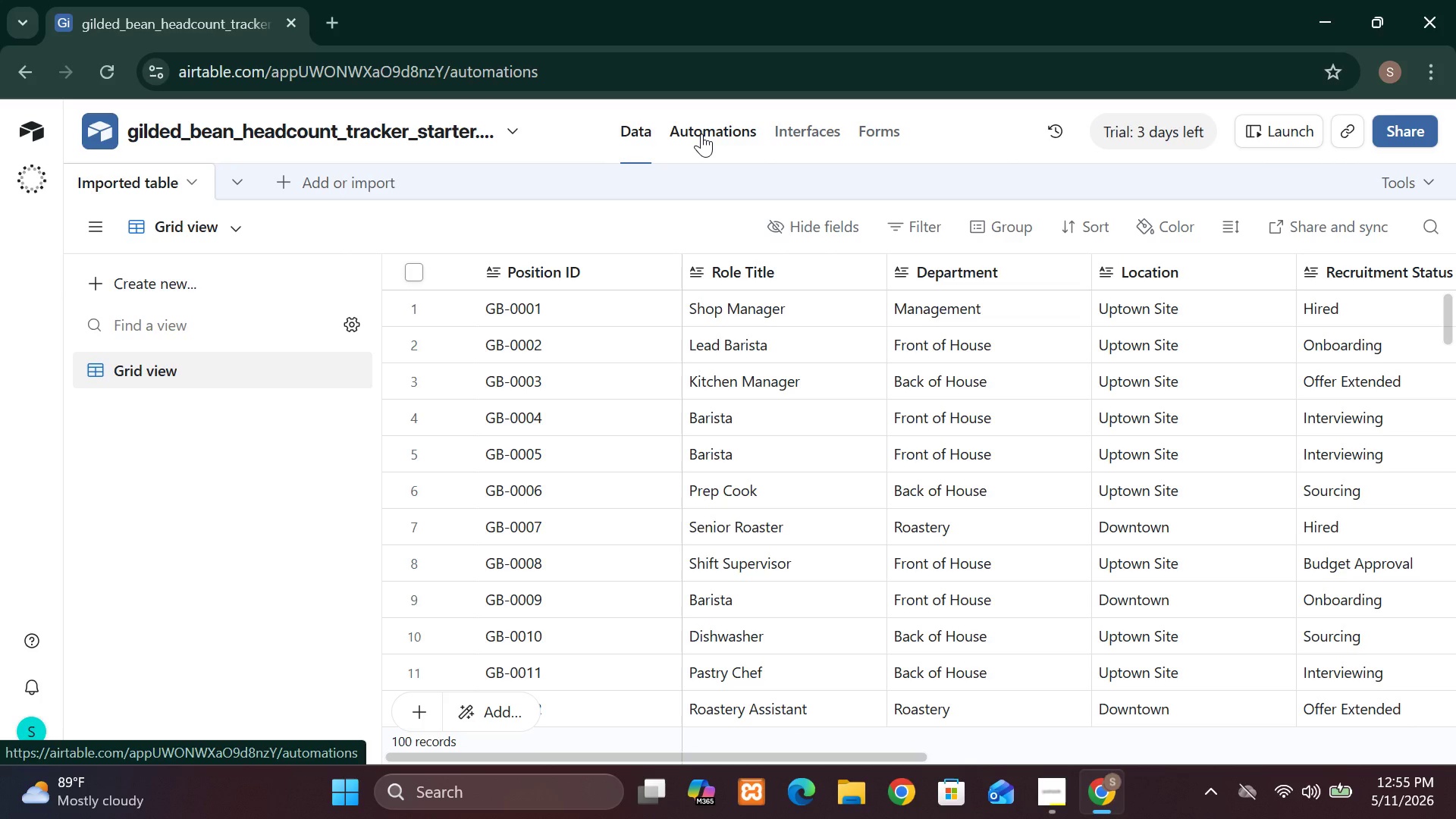 
double_click([701, 133])
 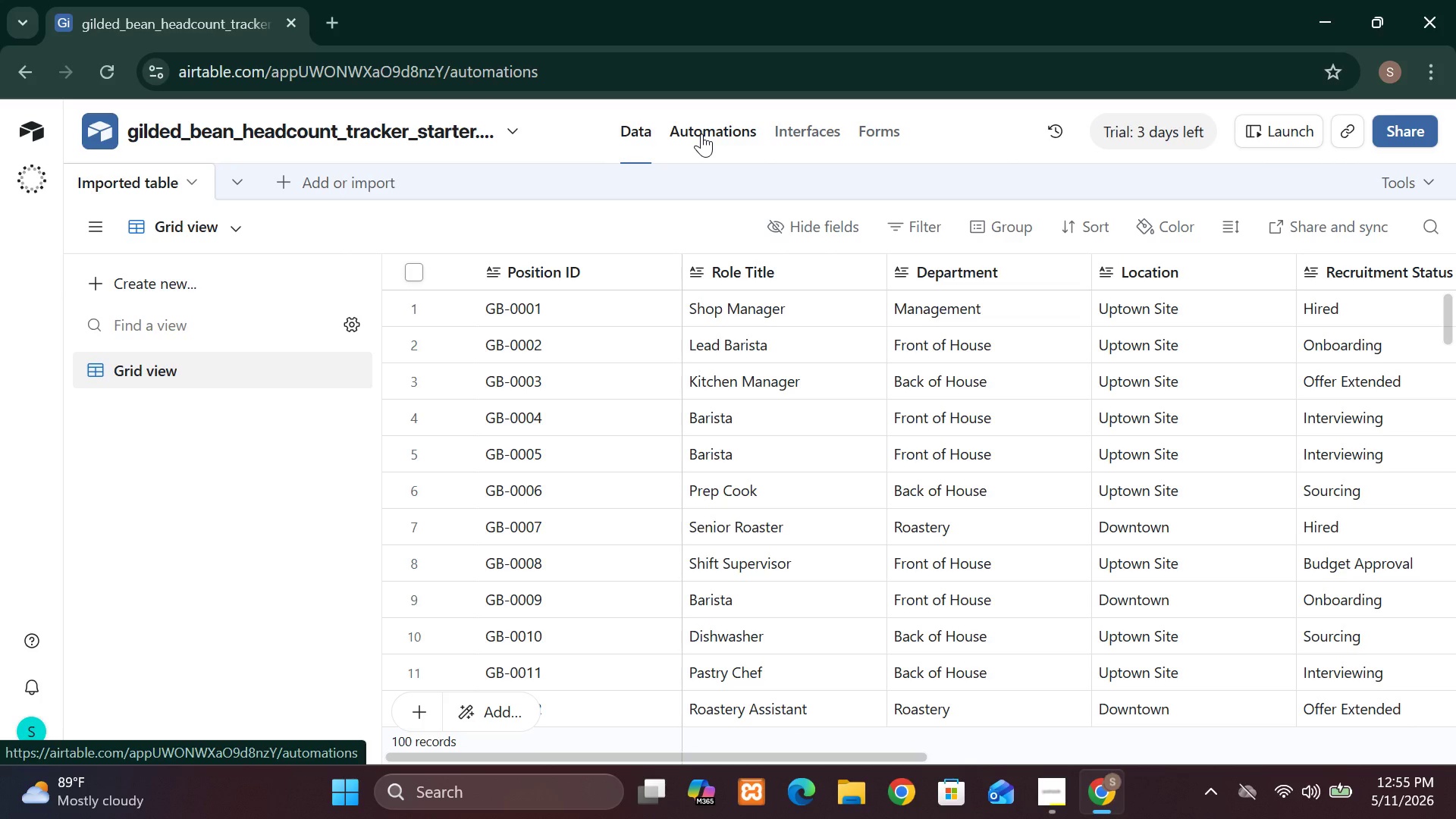 
triple_click([701, 133])
 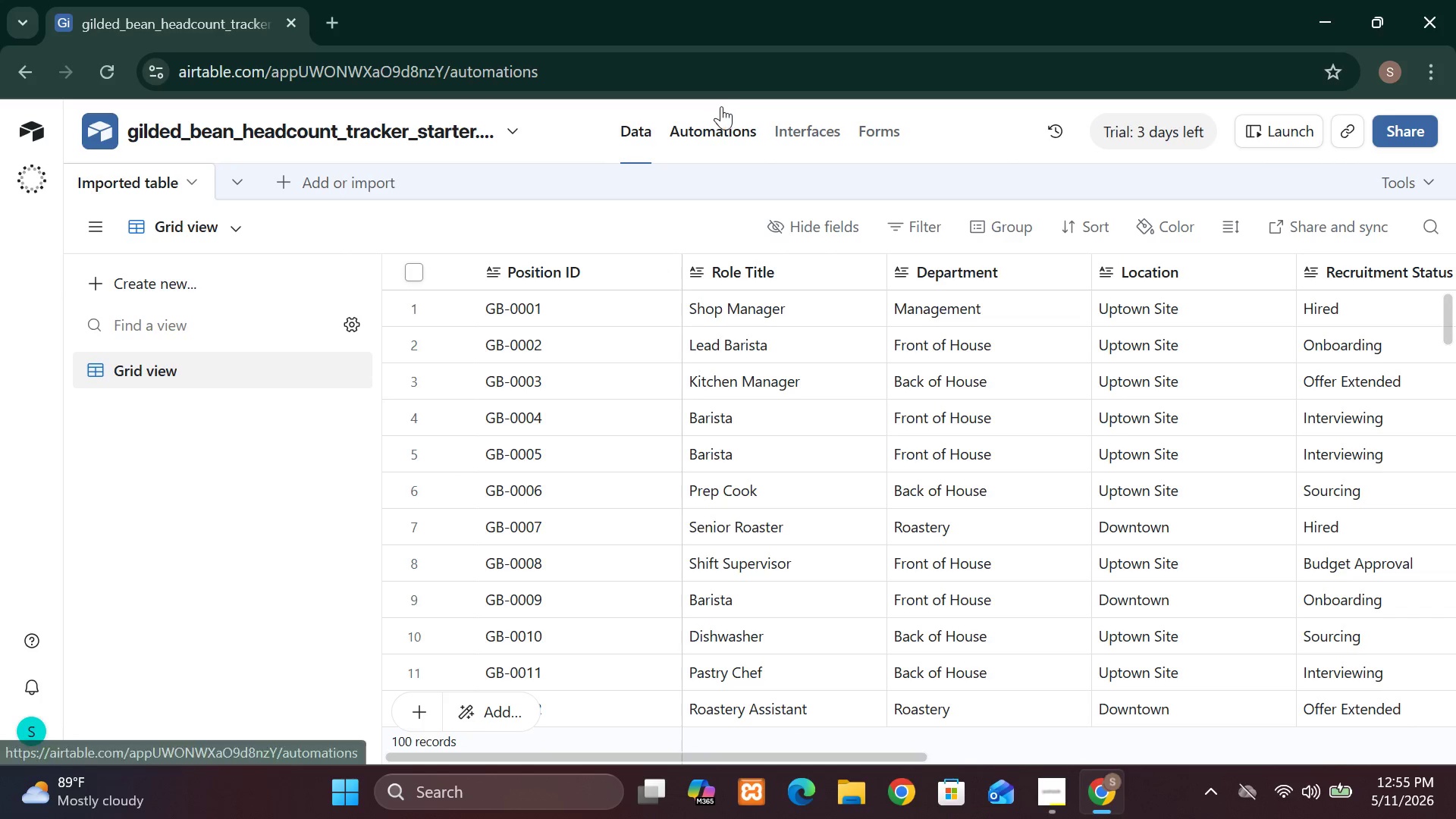 
left_click([717, 124])
 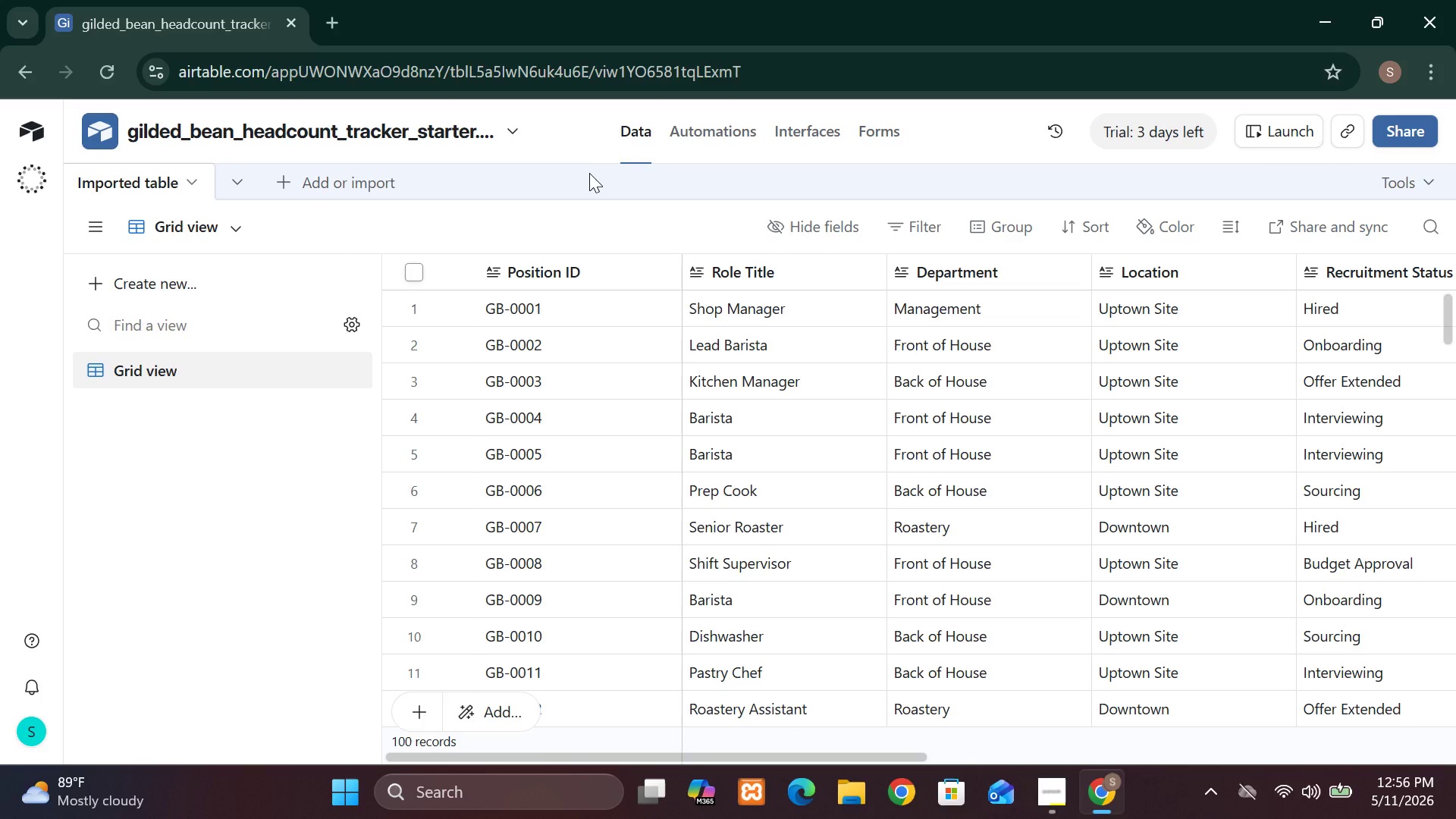 
wait(72.12)
 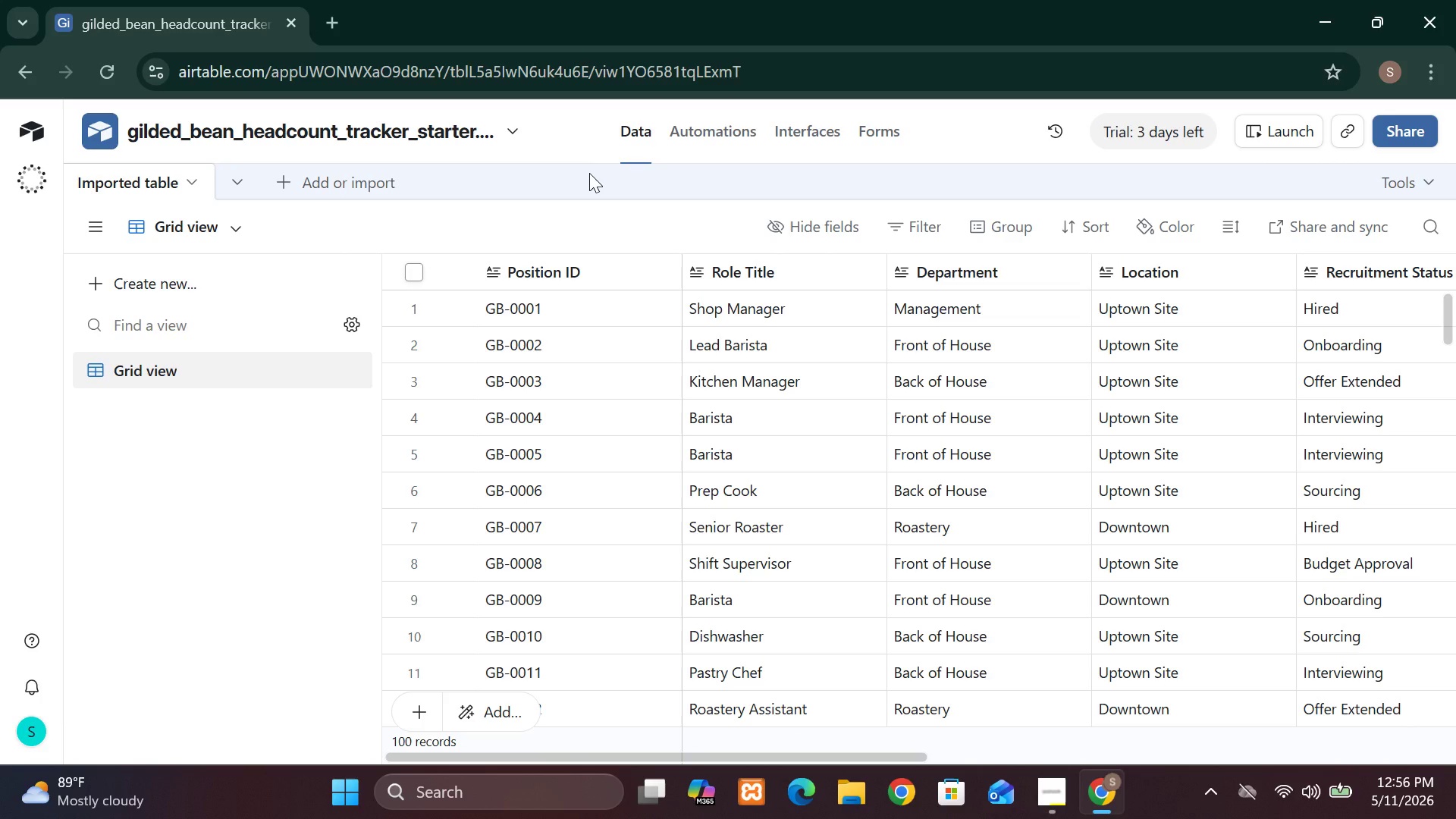 
left_click([680, 140])
 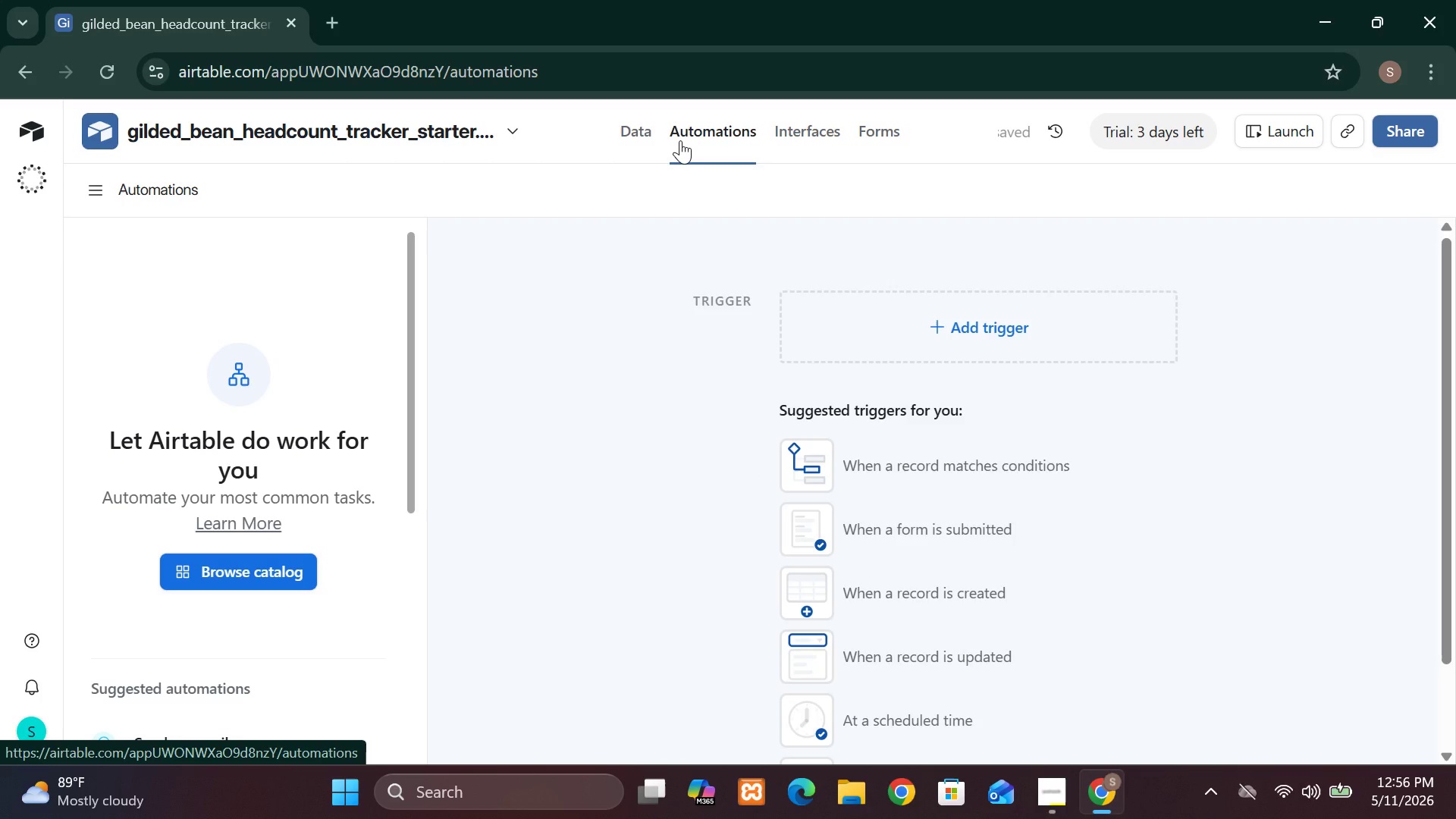 
scroll: coordinate [690, 45], scroll_direction: up, amount: 1.0
 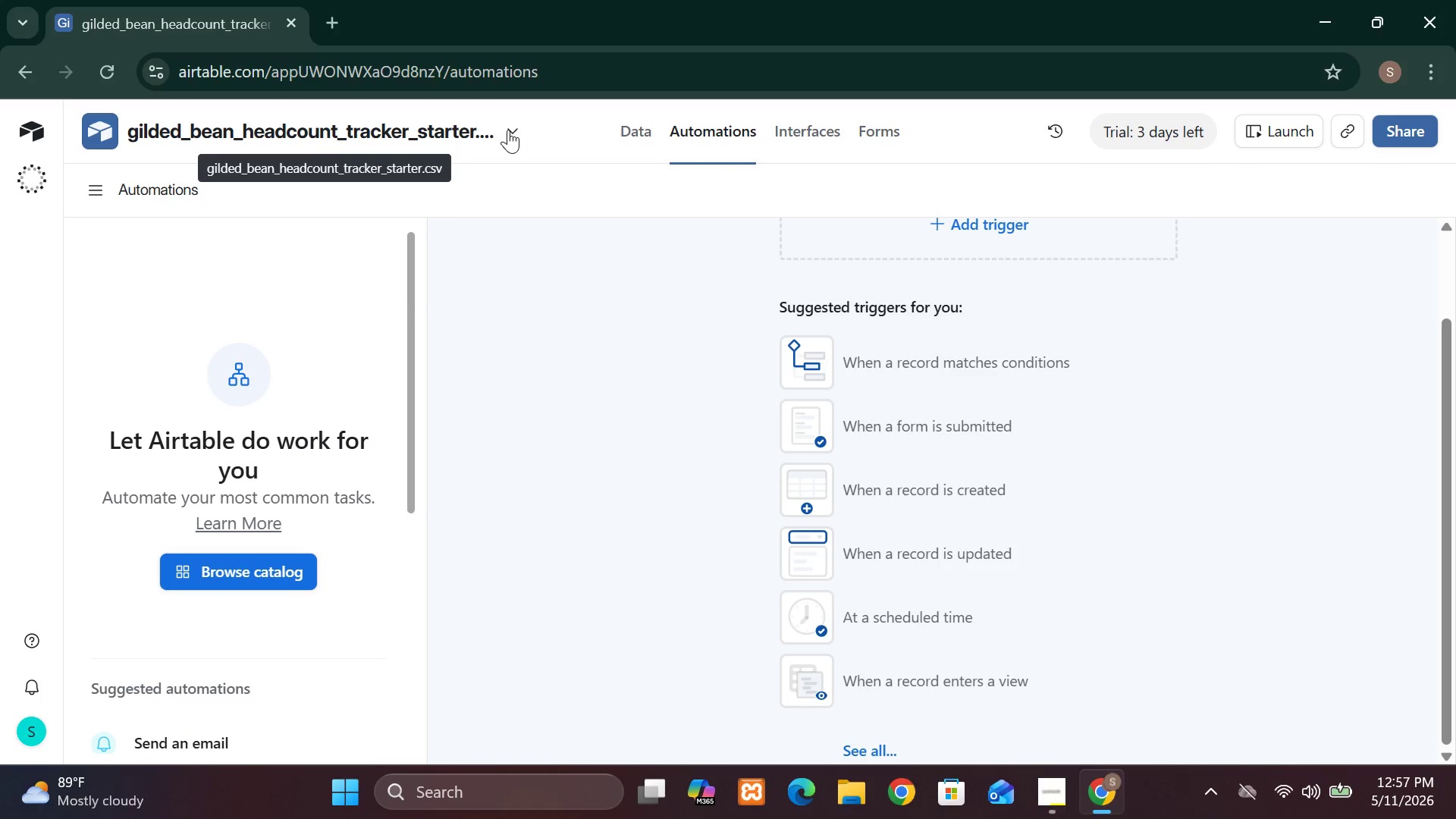 
wait(28.95)
 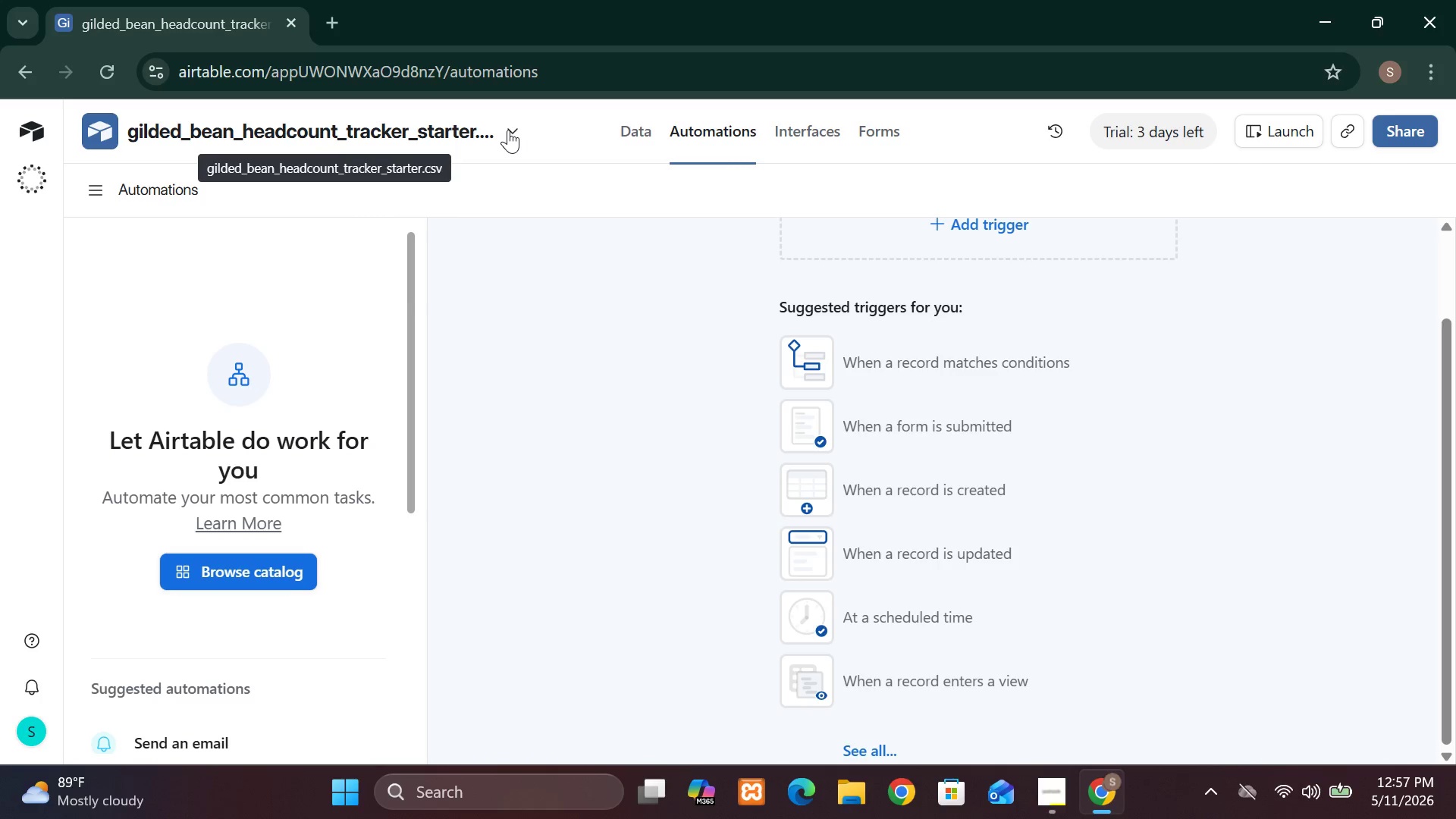 
mouse_move([472, 127])
 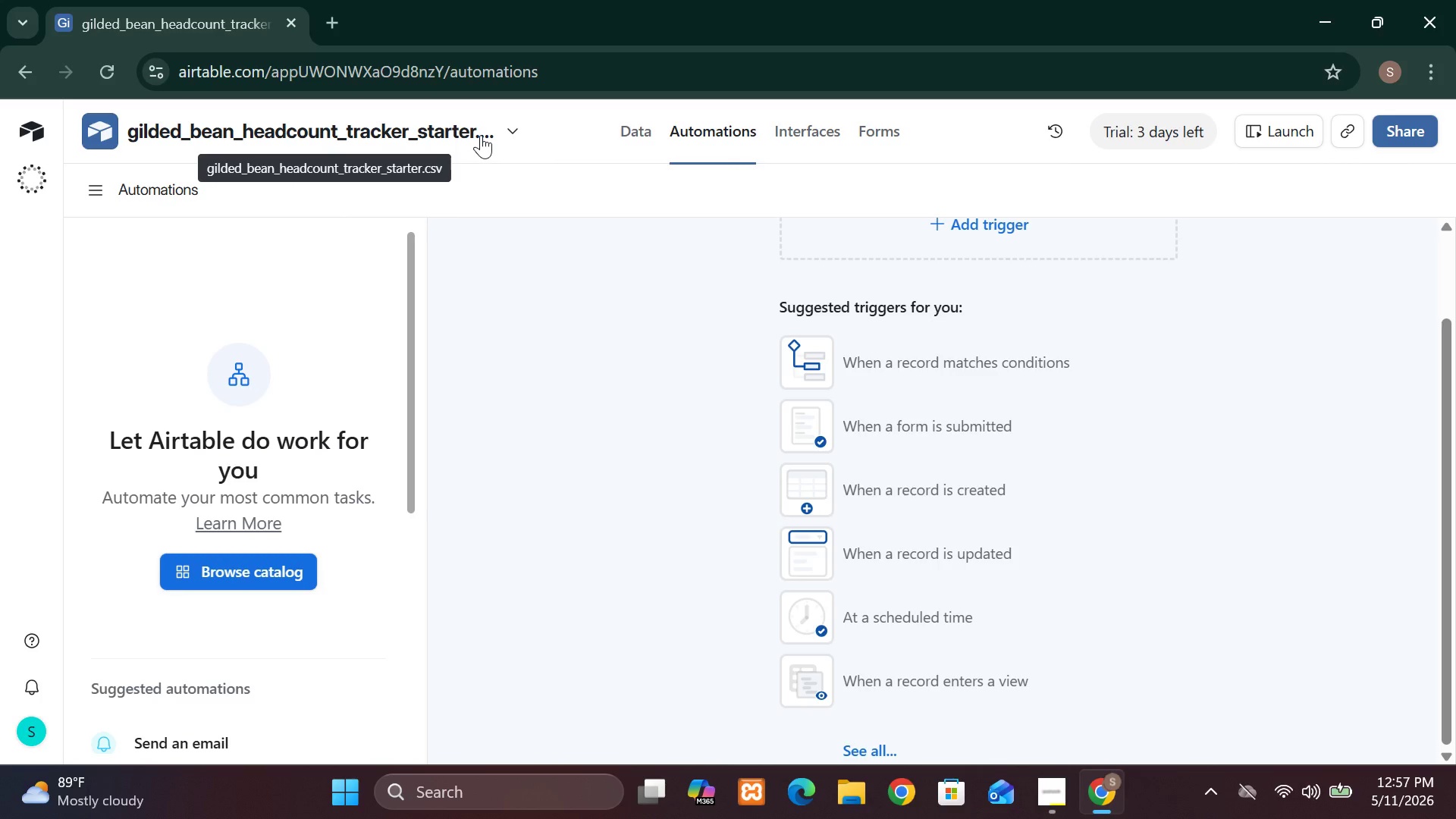 
wait(5.9)
 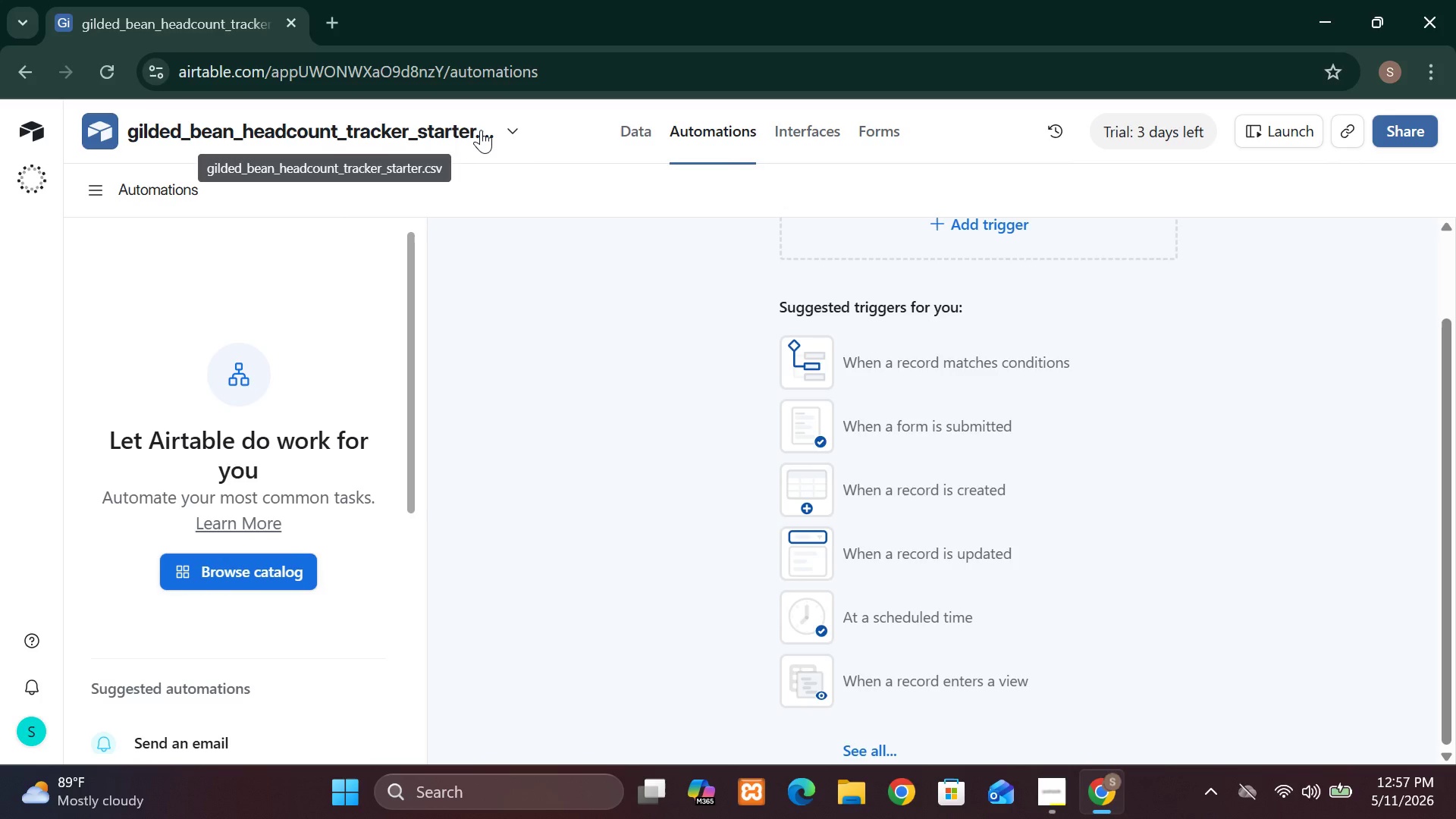 
left_click([481, 136])
 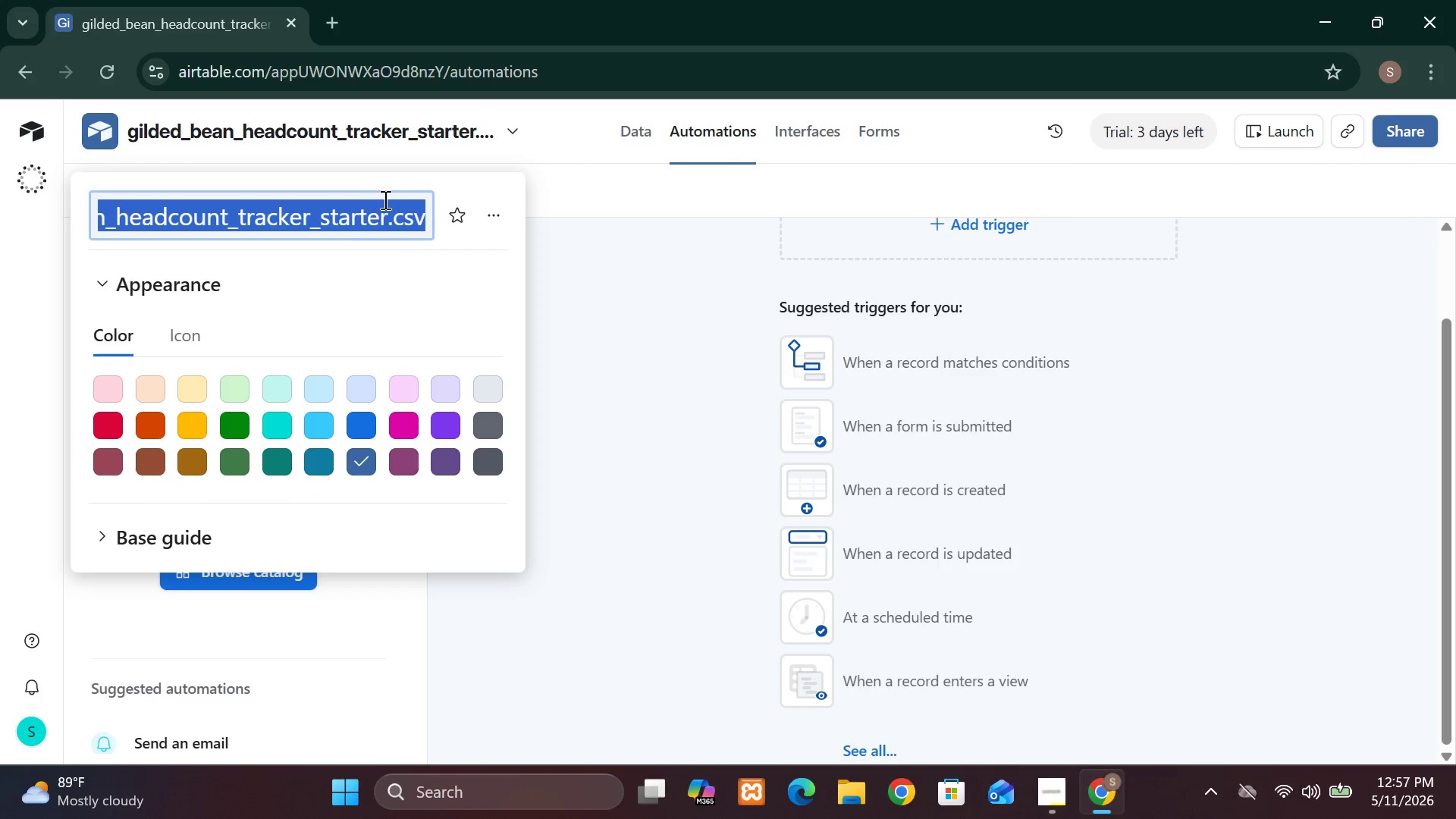 
hold_key(key=ShiftLeft, duration=1.33)
 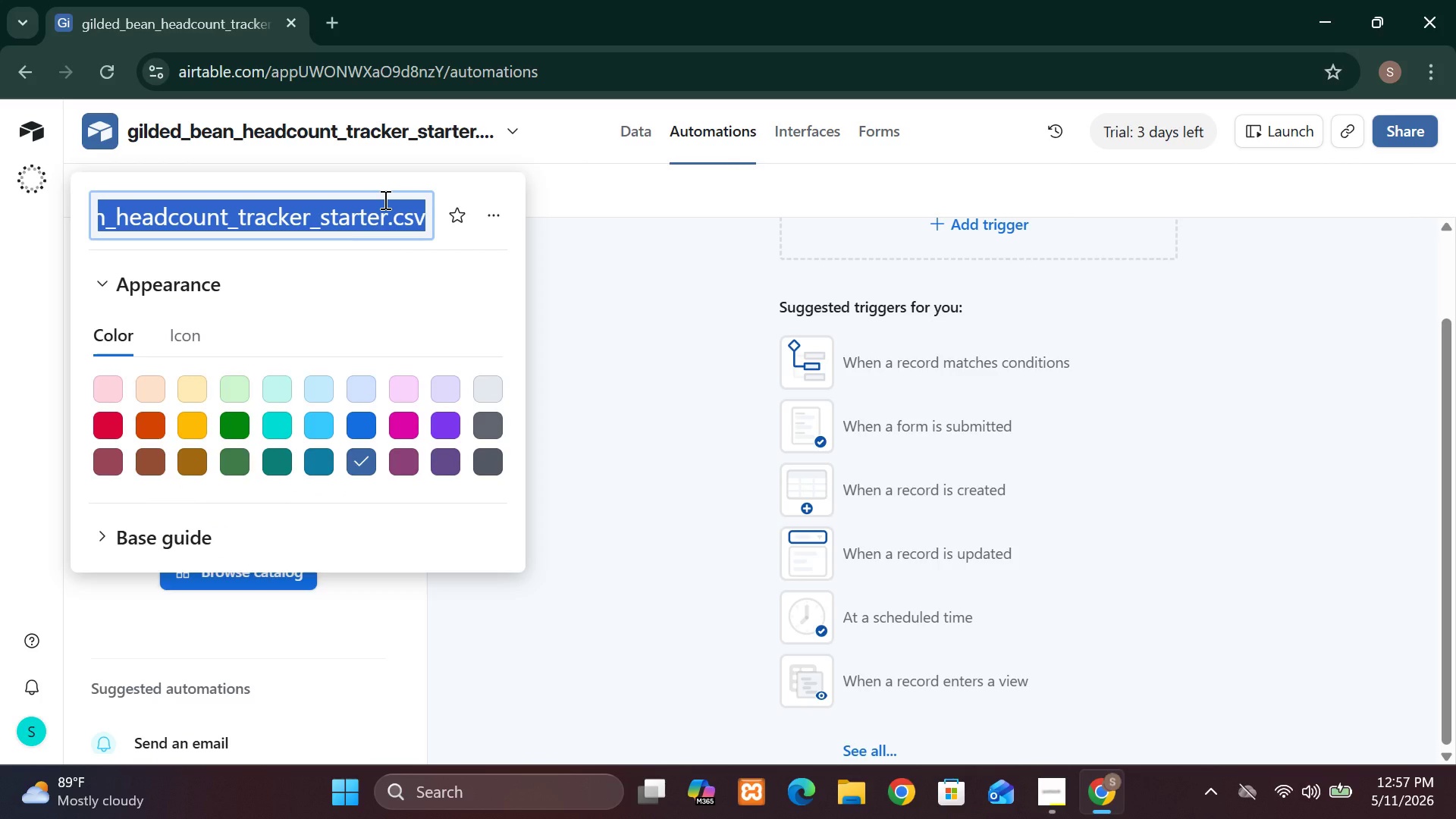 
key(Control+H)
 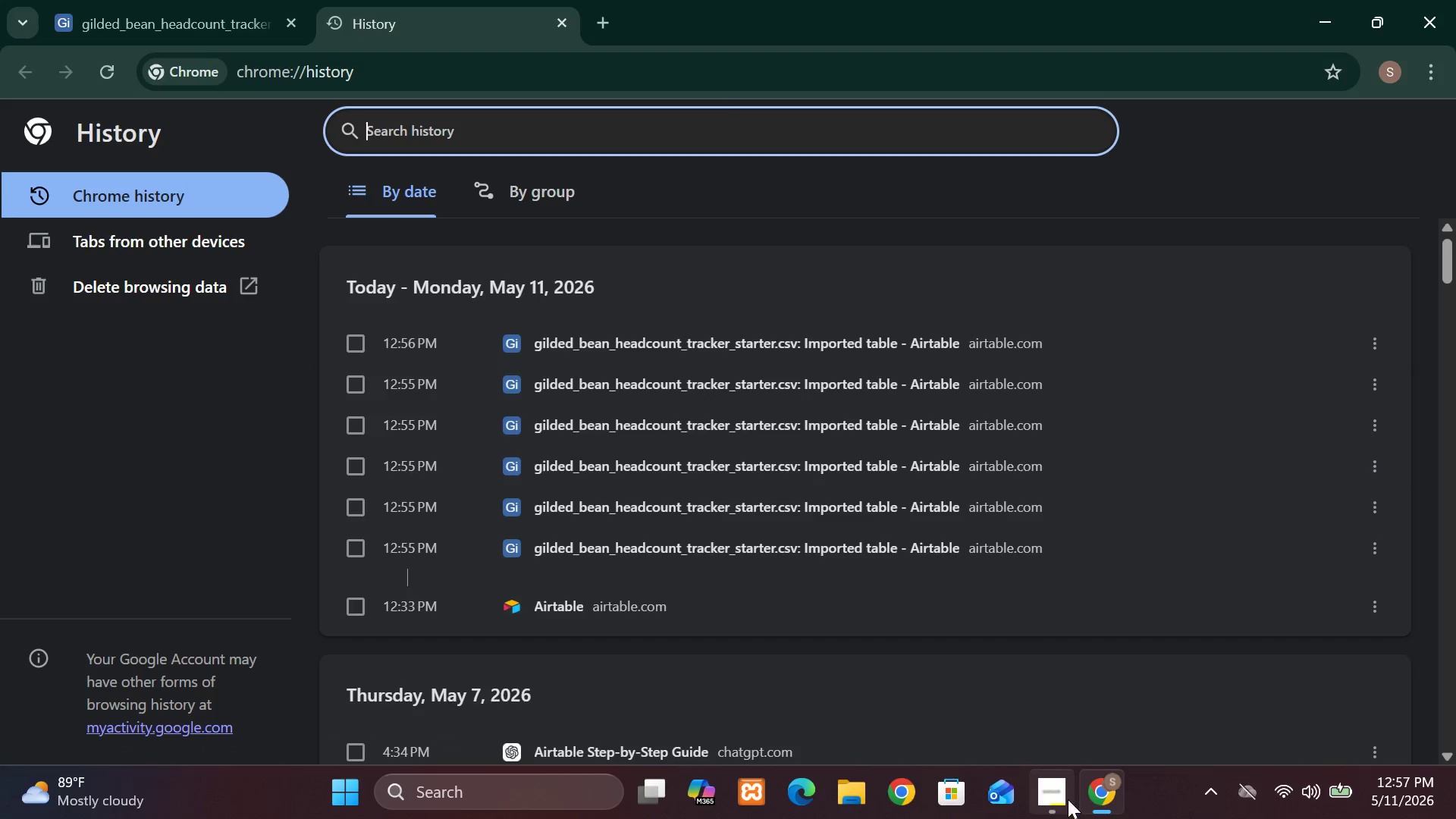 
wait(7.69)
 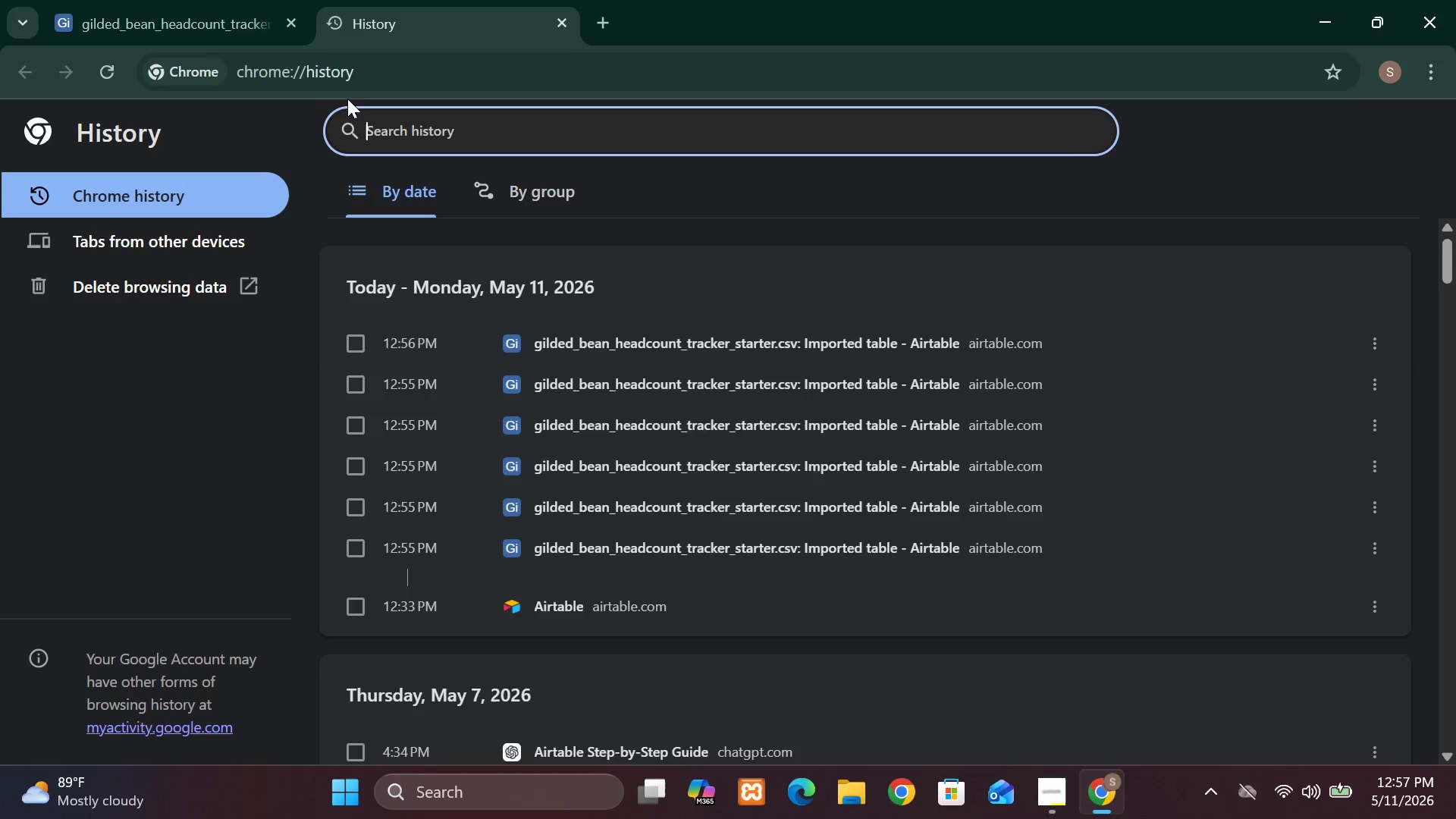 
left_click([1081, 789])